 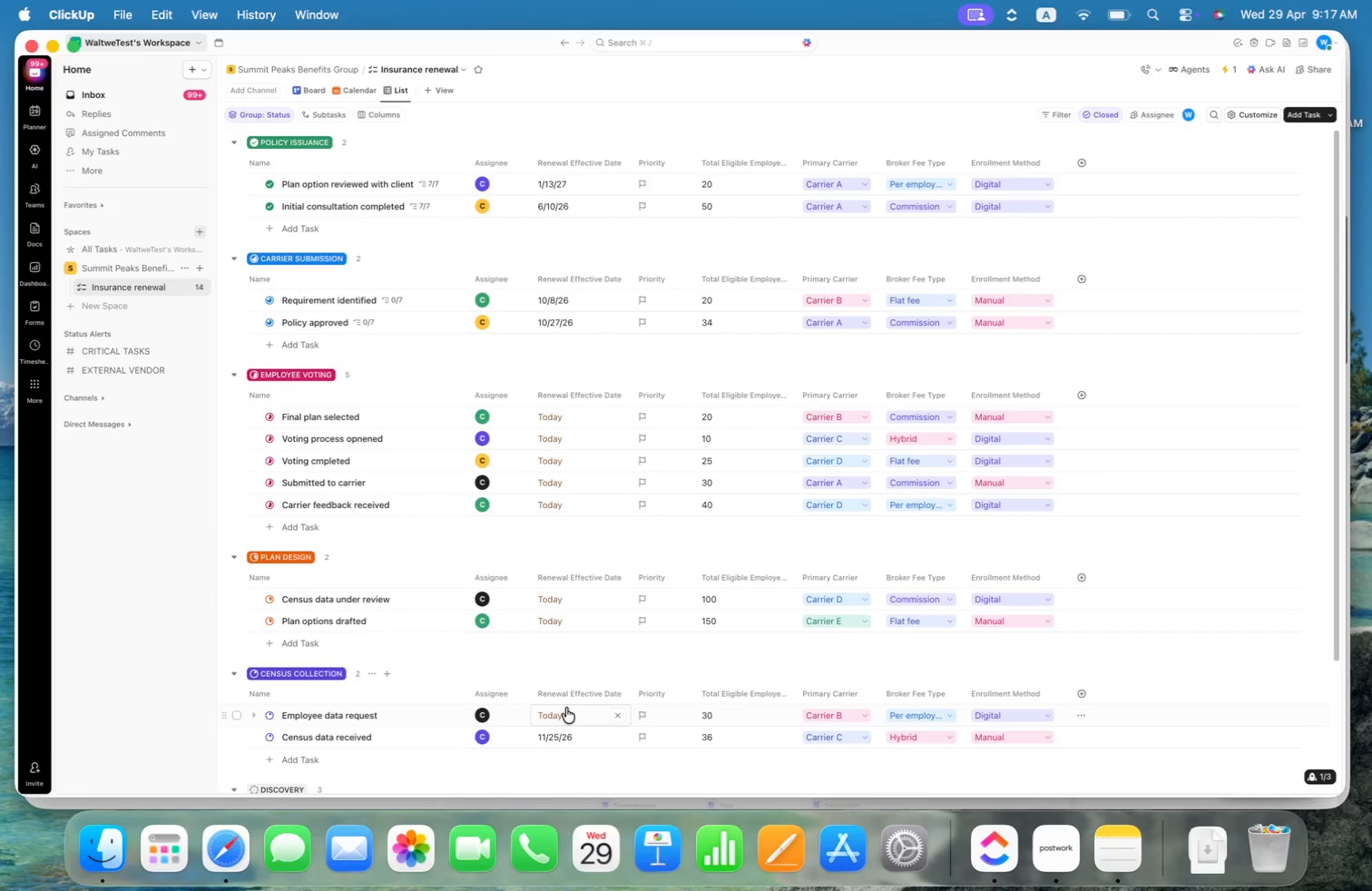 
left_click([583, 562])
 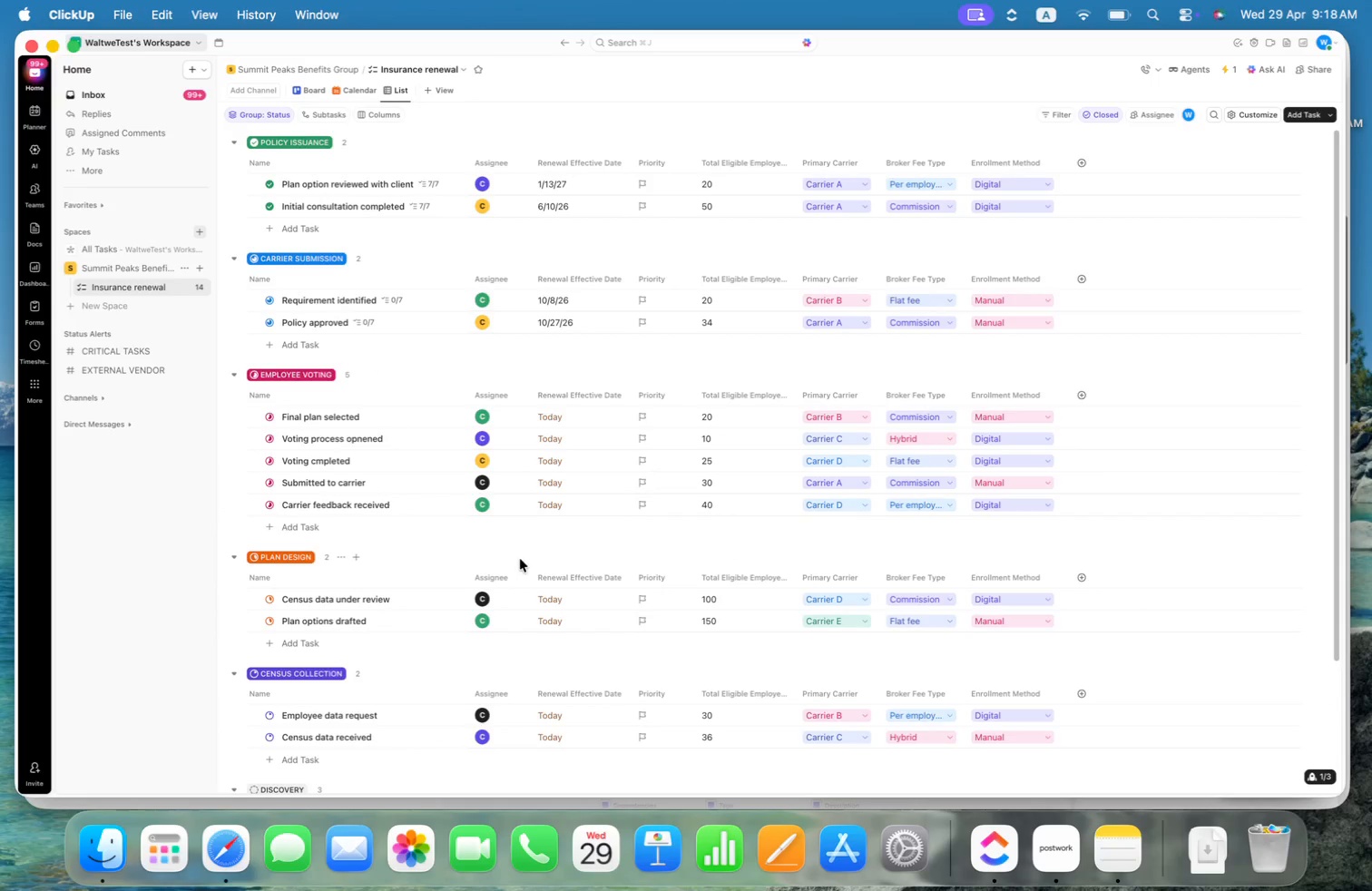 
left_click([505, 554])
 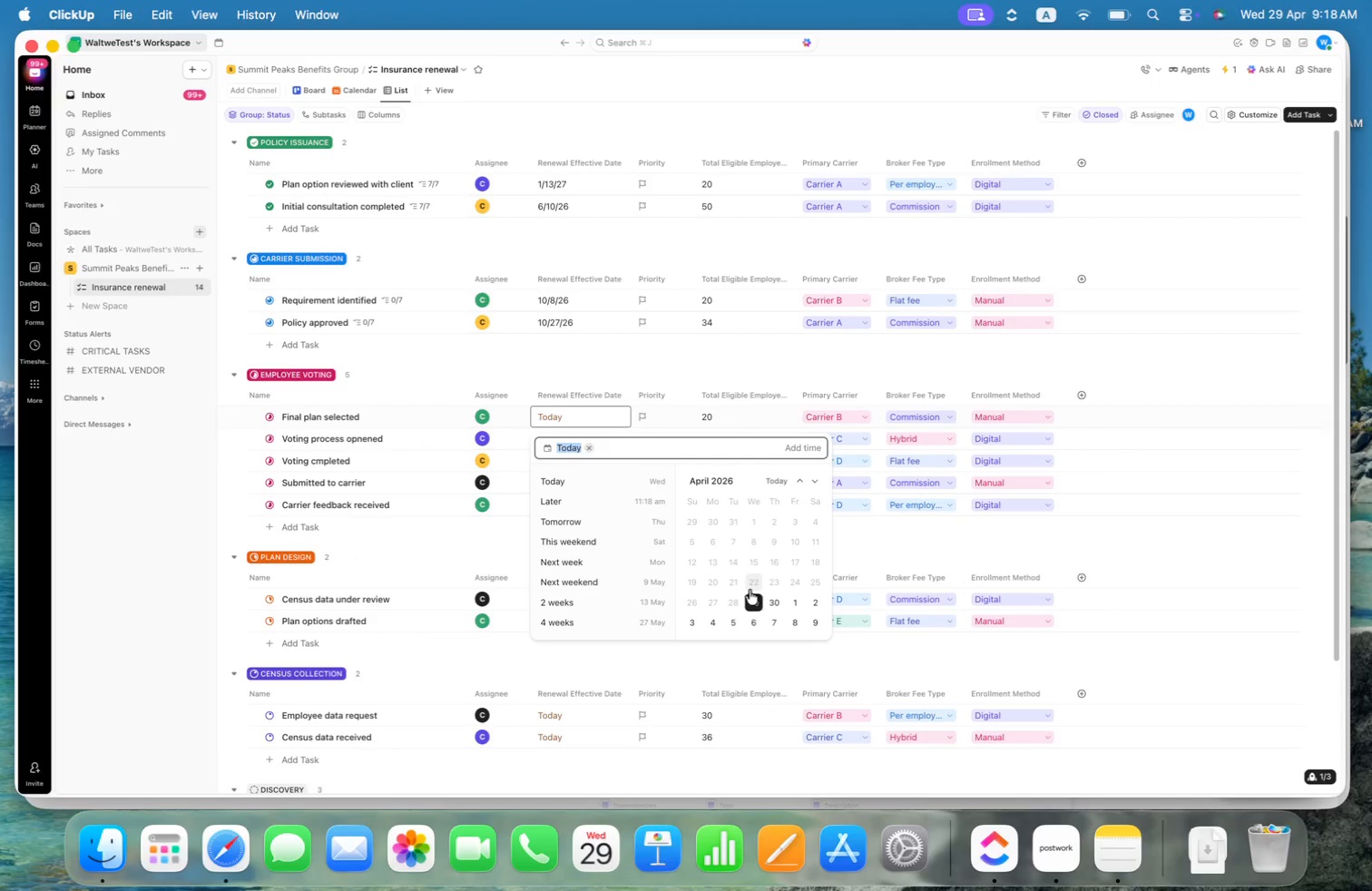 
left_click([774, 605])
 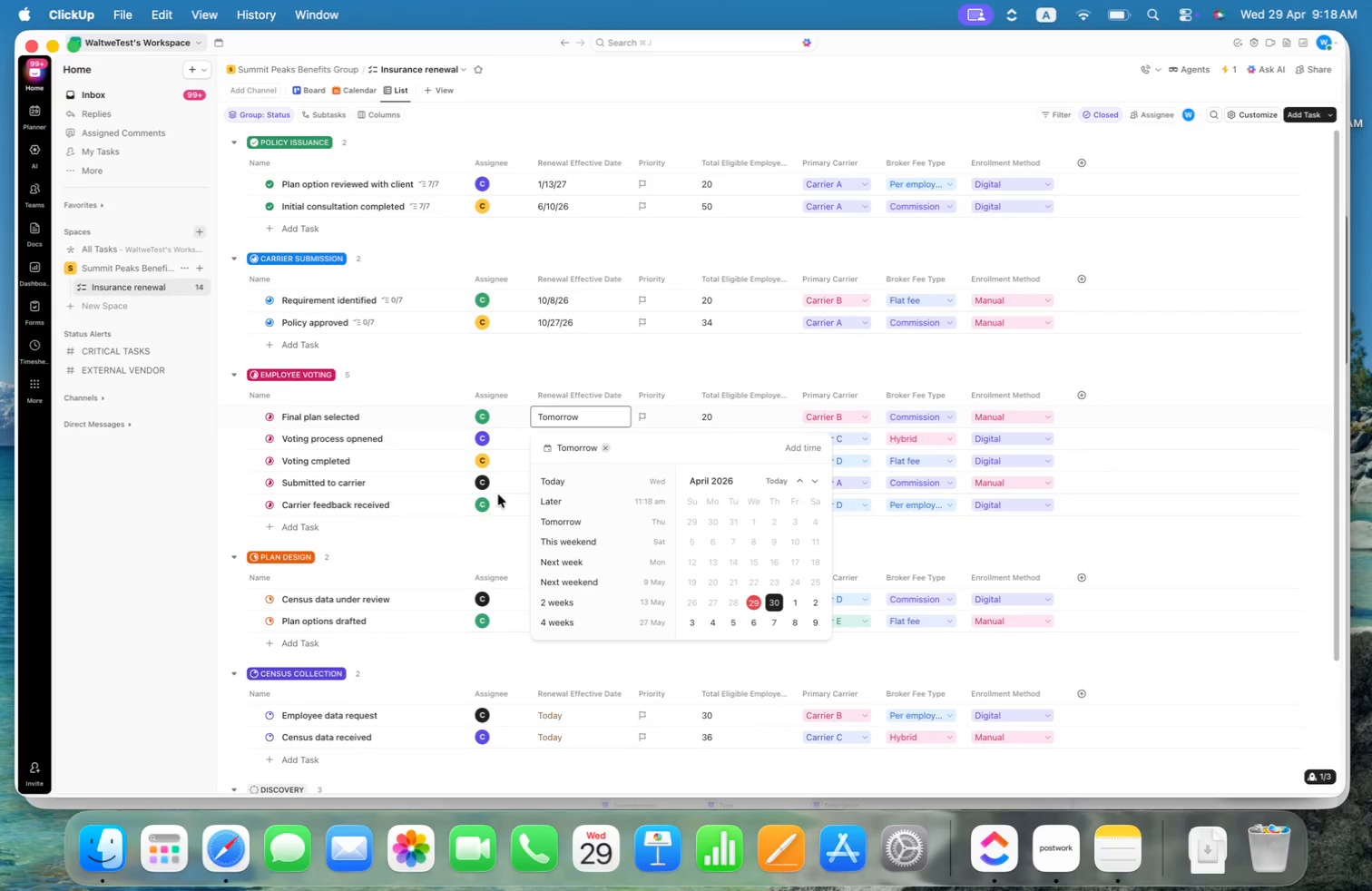 
left_click([497, 554])
 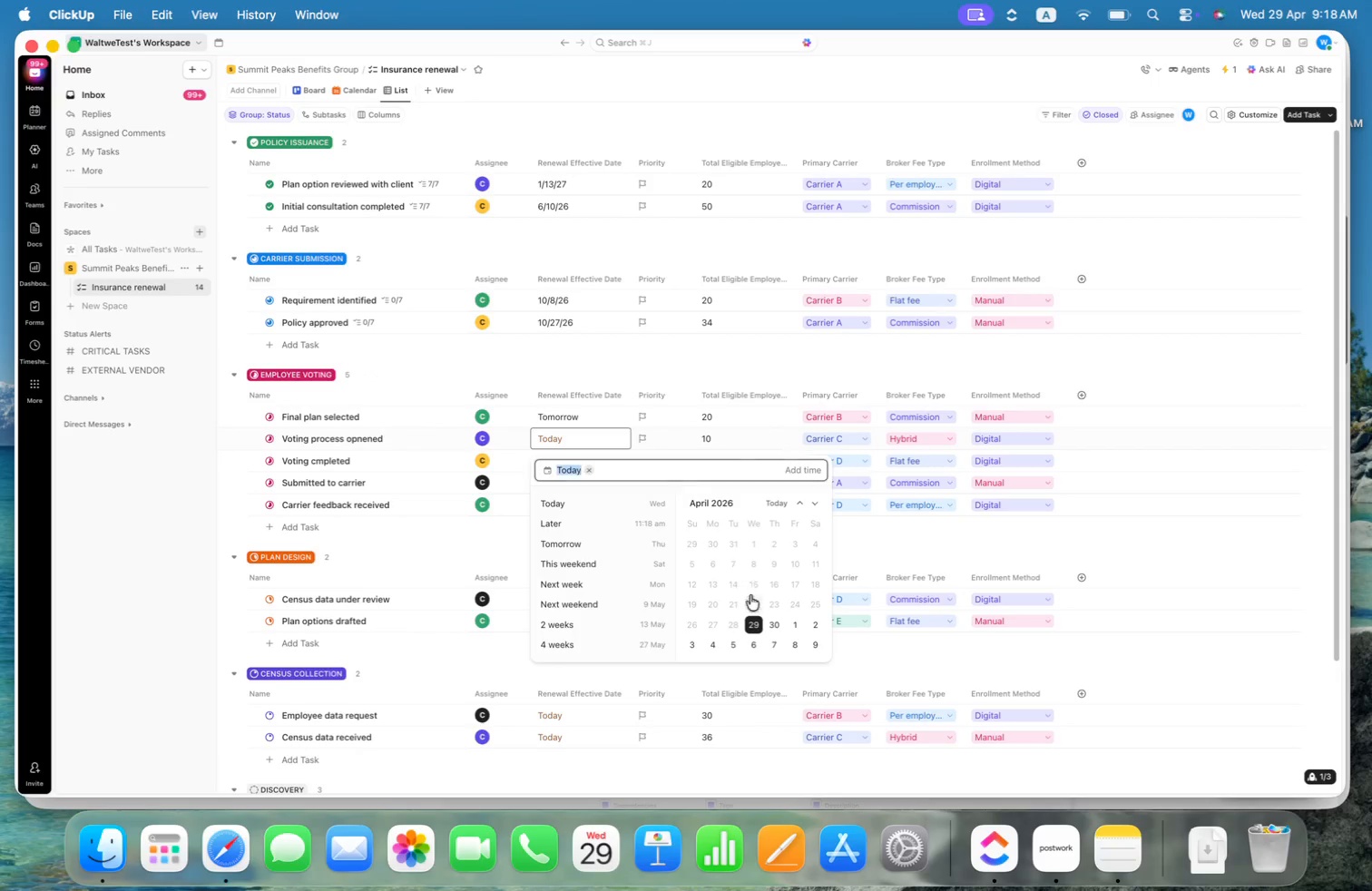 
left_click([720, 629])
 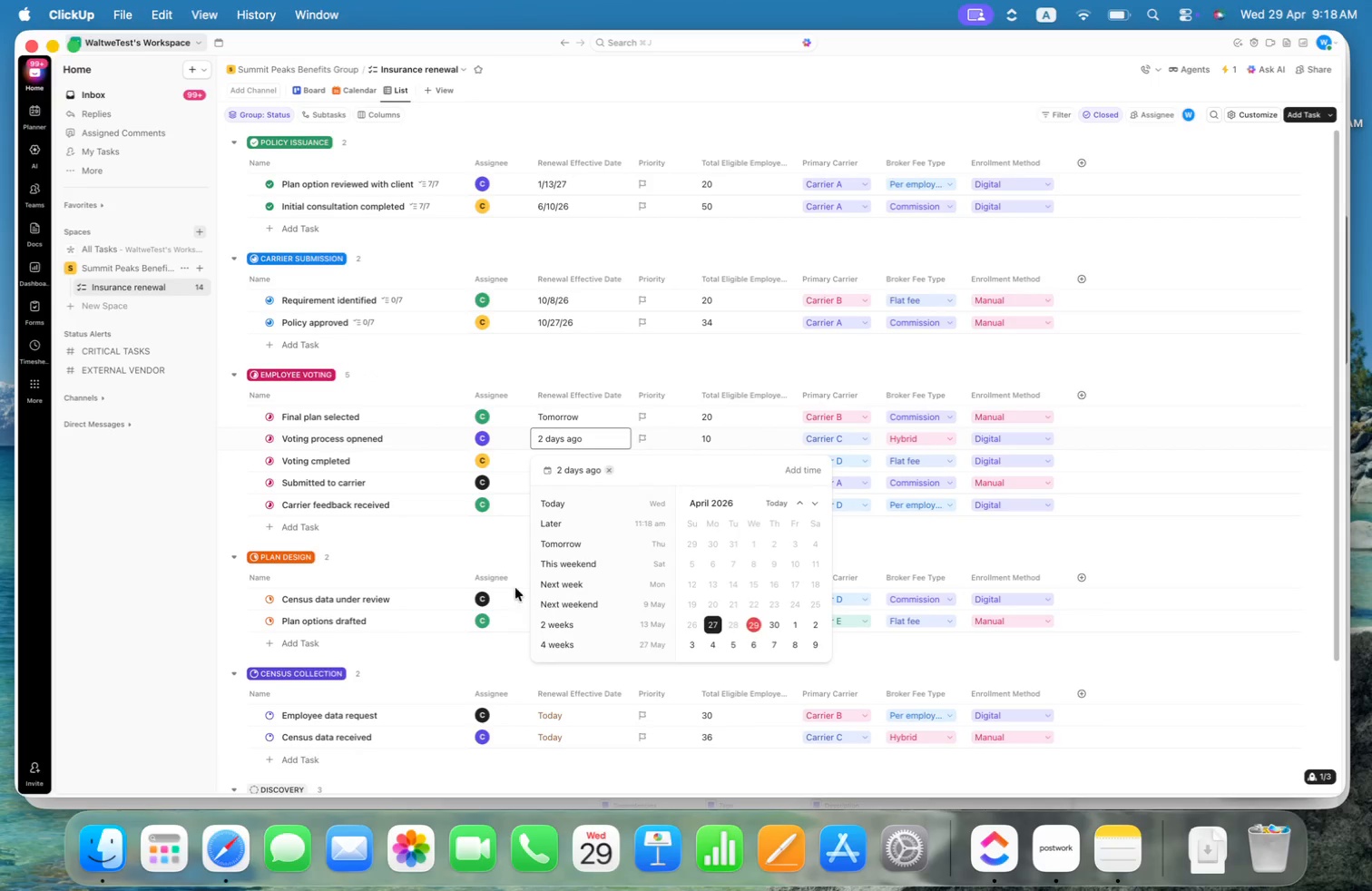 
left_click([492, 560])
 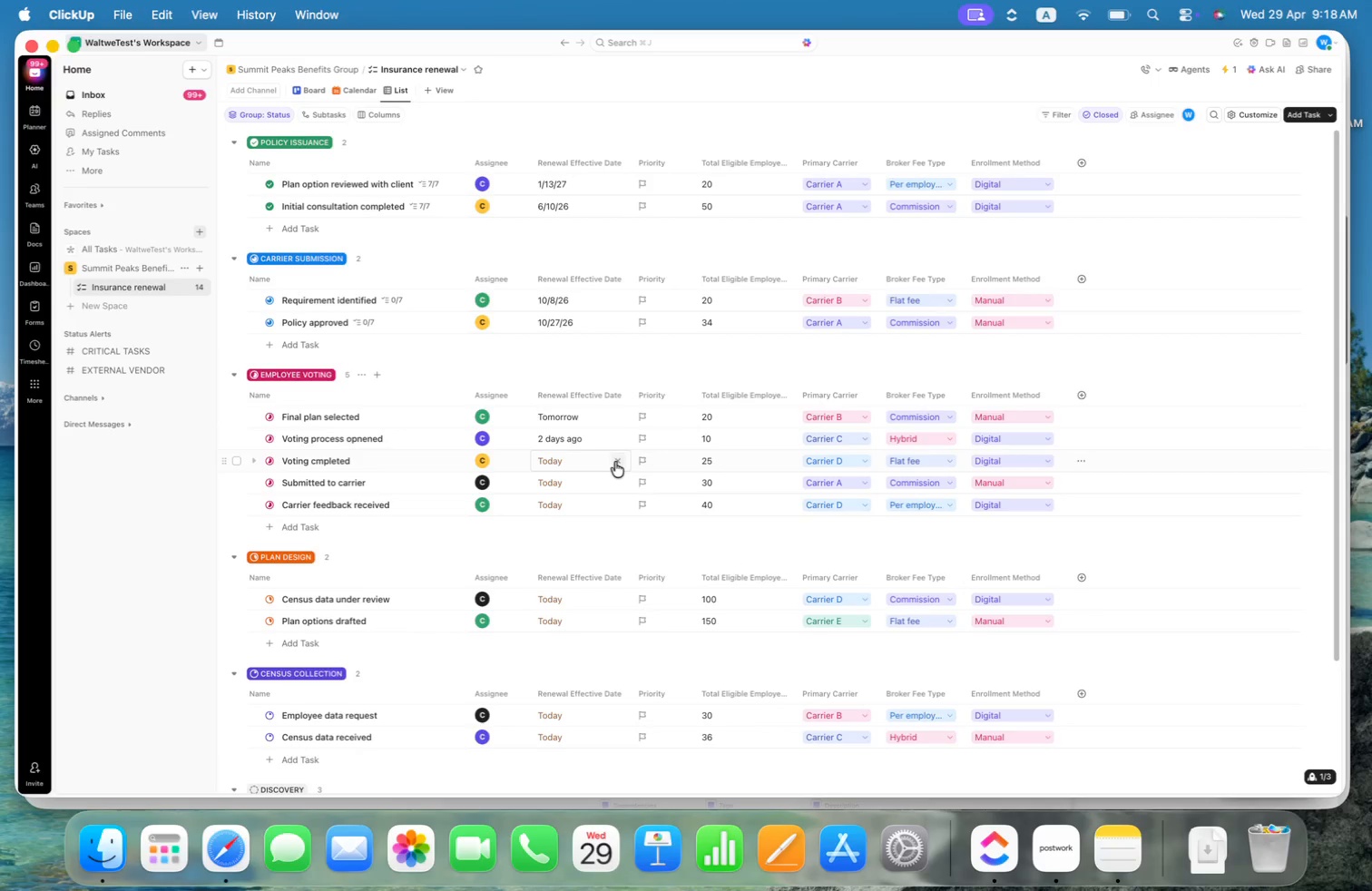 
left_click([575, 462])
 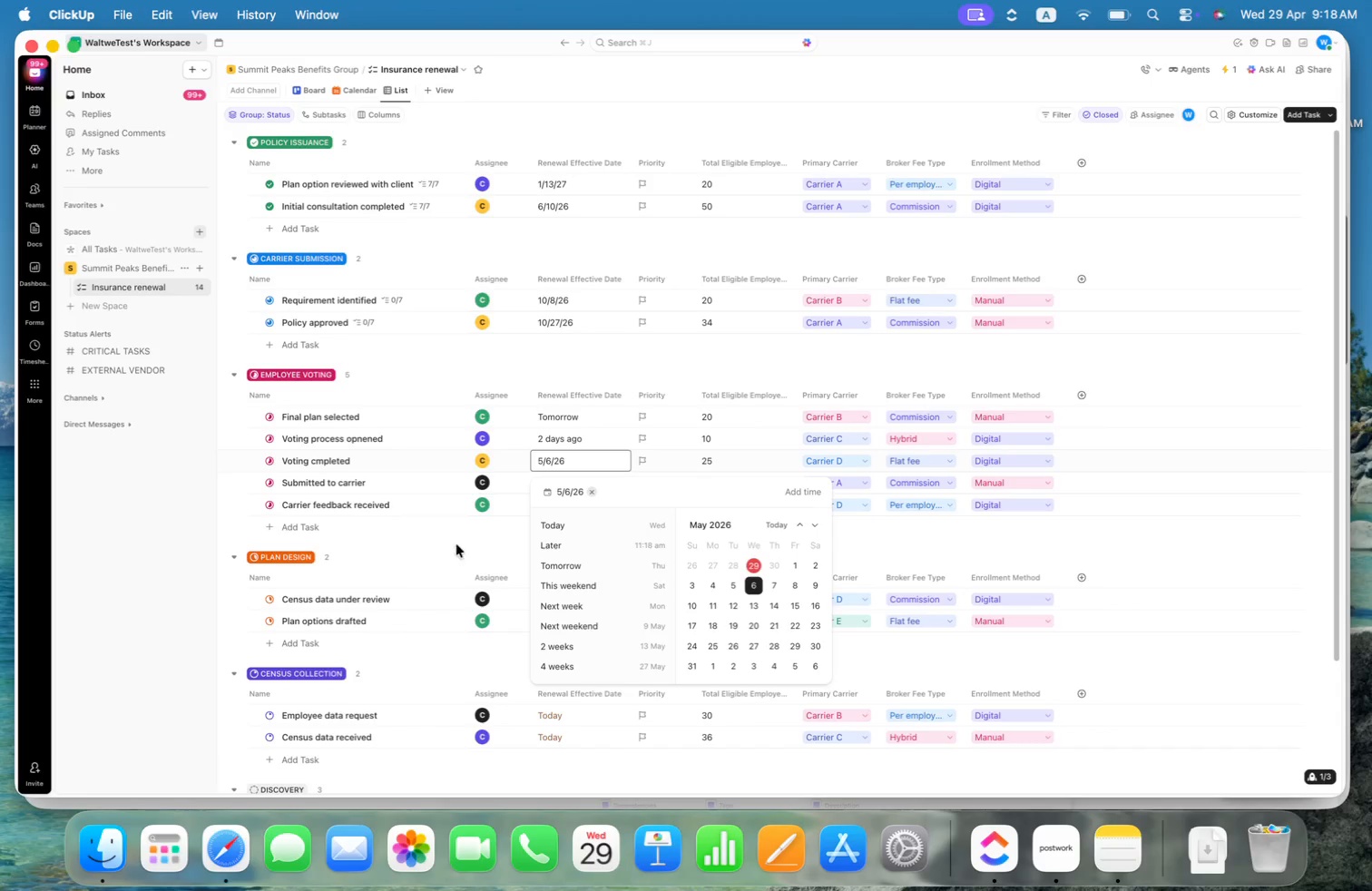 
left_click([711, 564])
 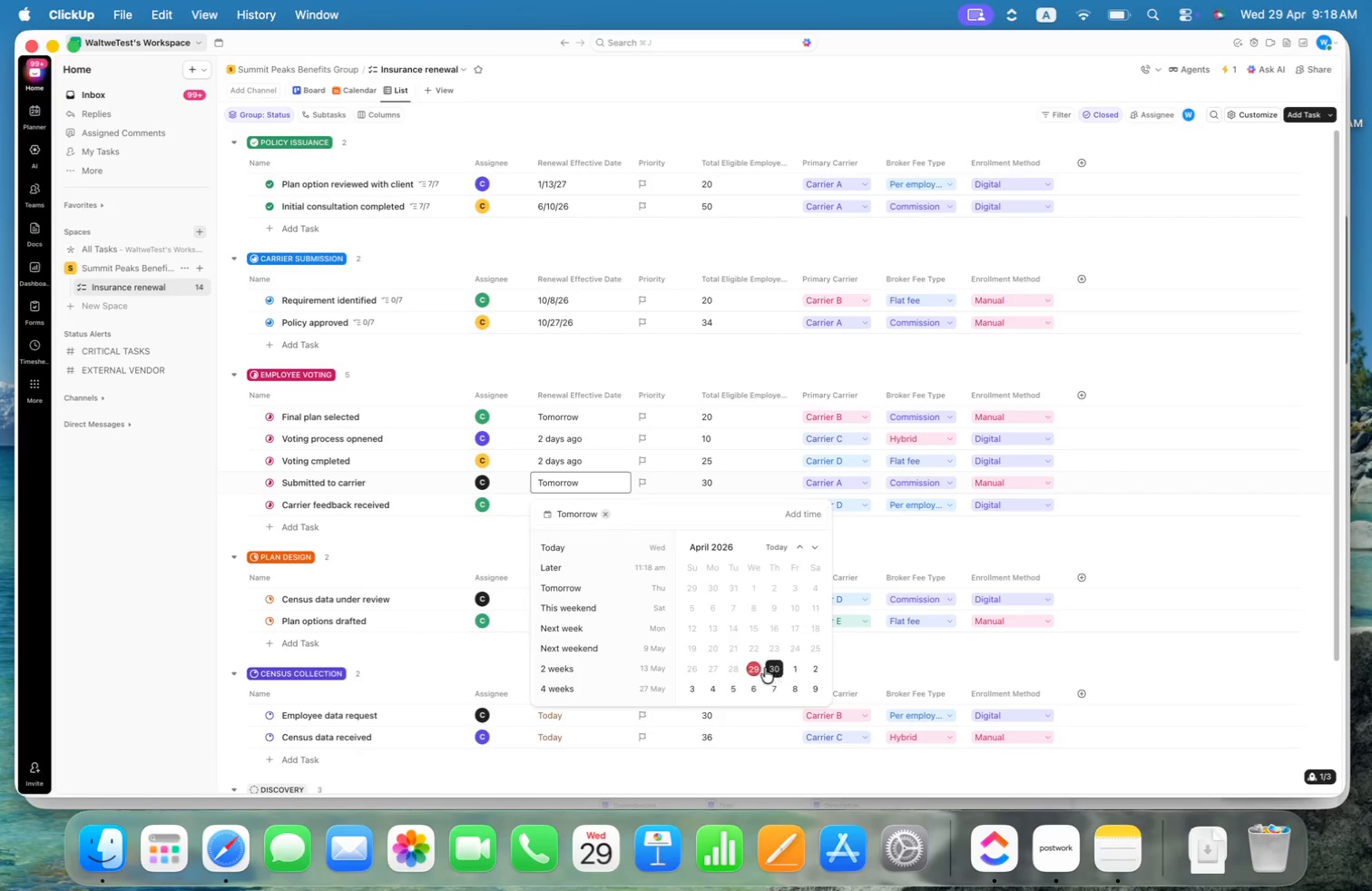 
wait(5.57)
 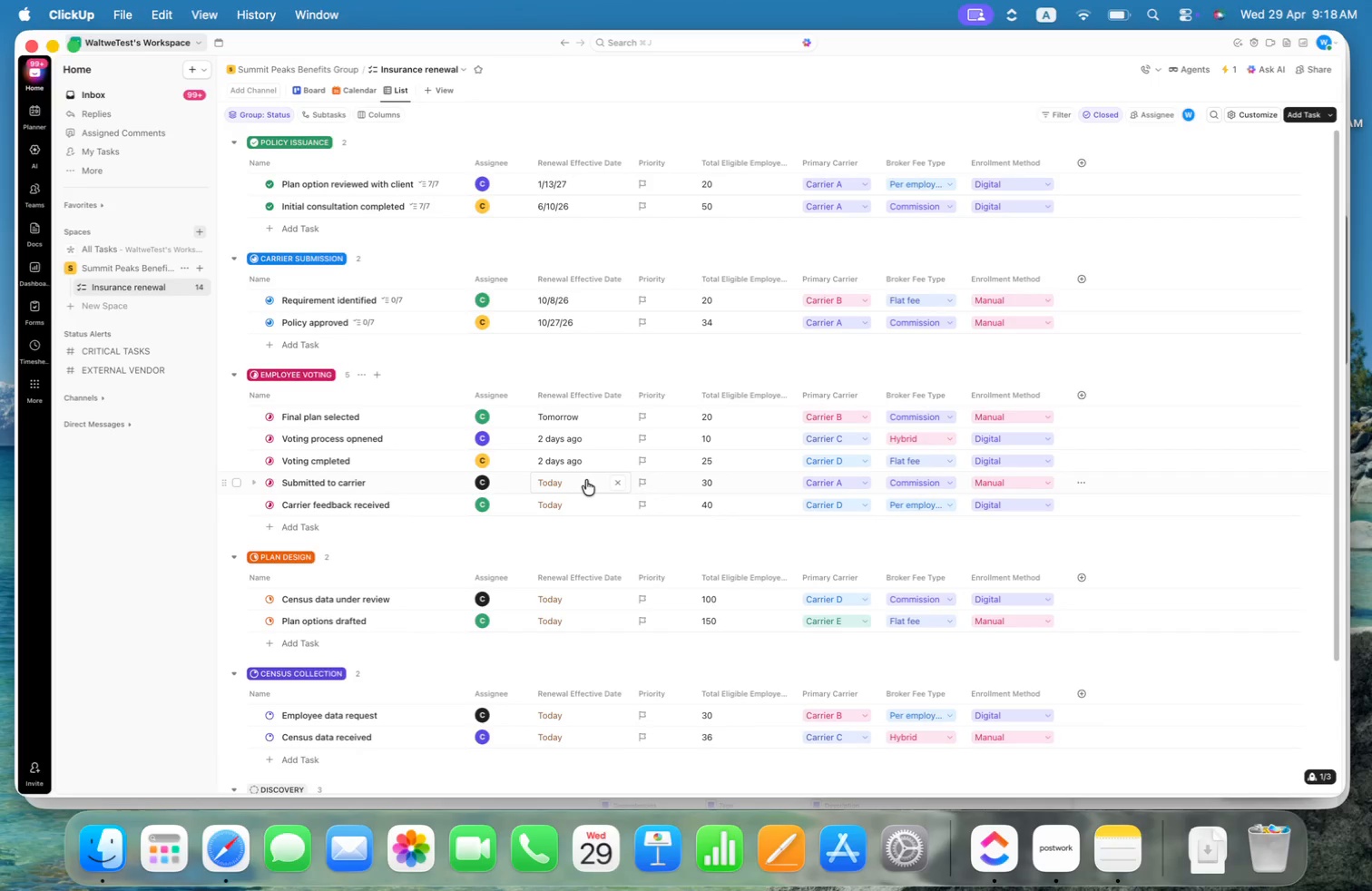 
left_click([459, 544])
 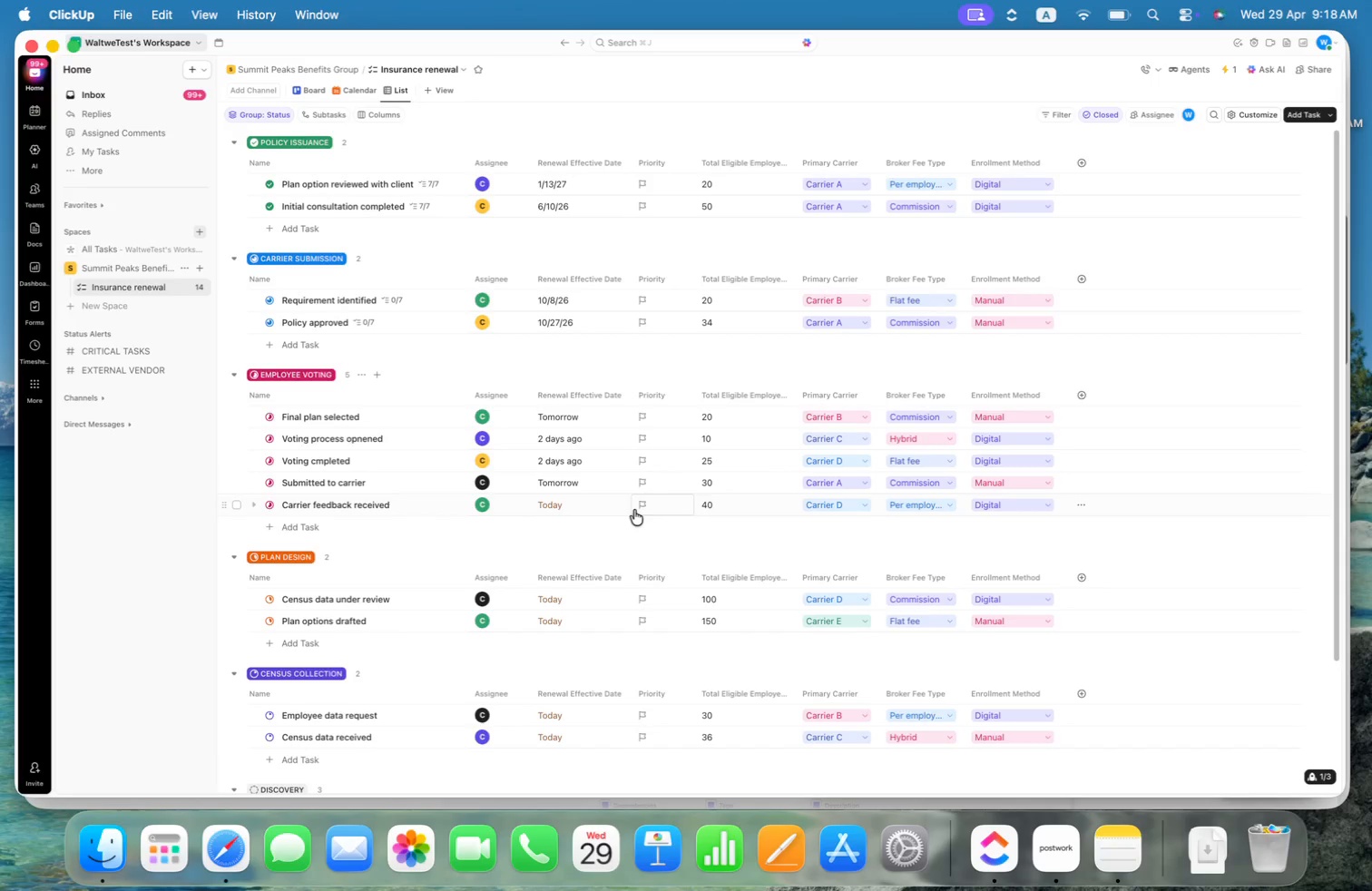 
left_click([593, 506])
 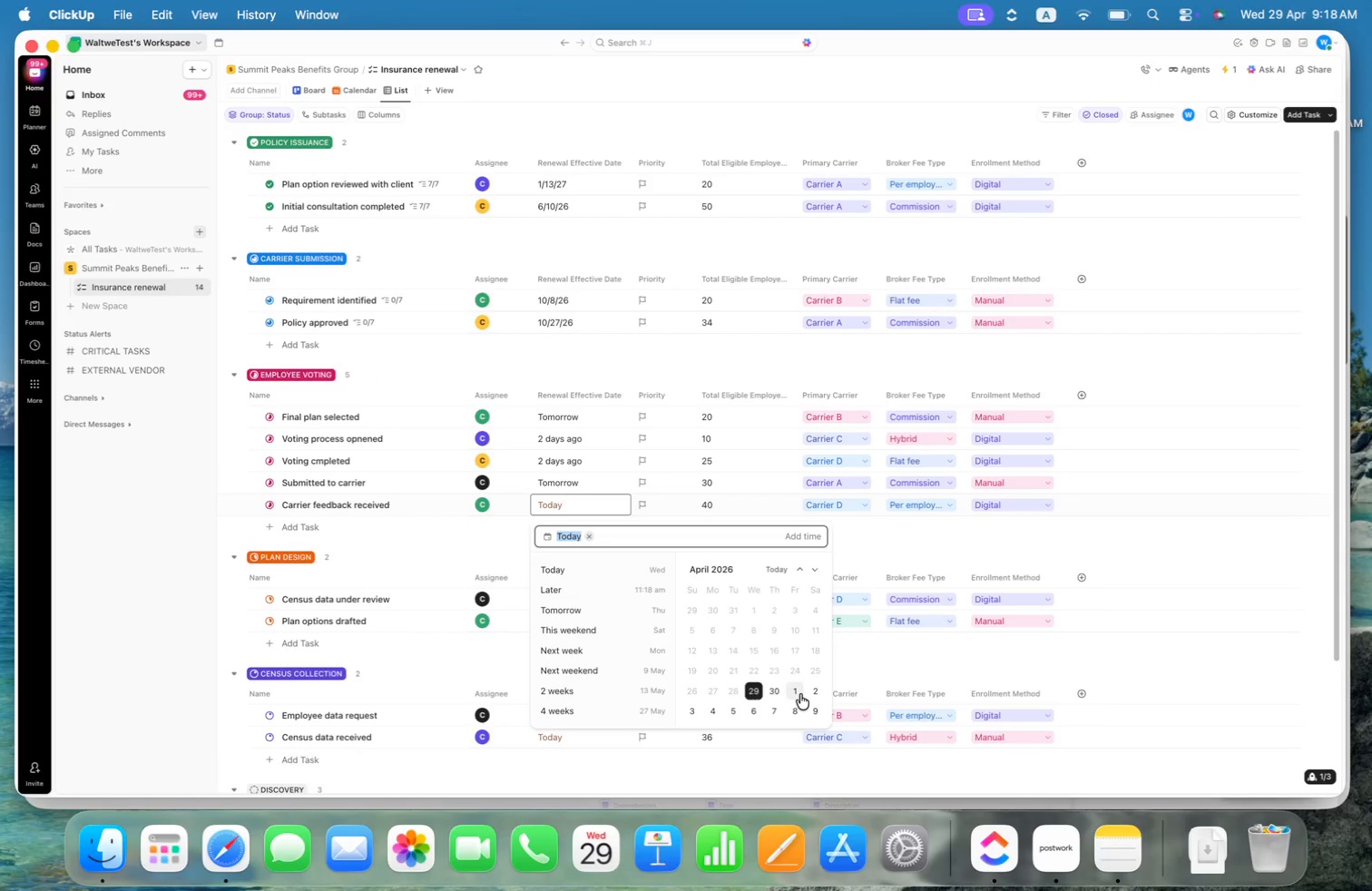 
left_click([817, 674])
 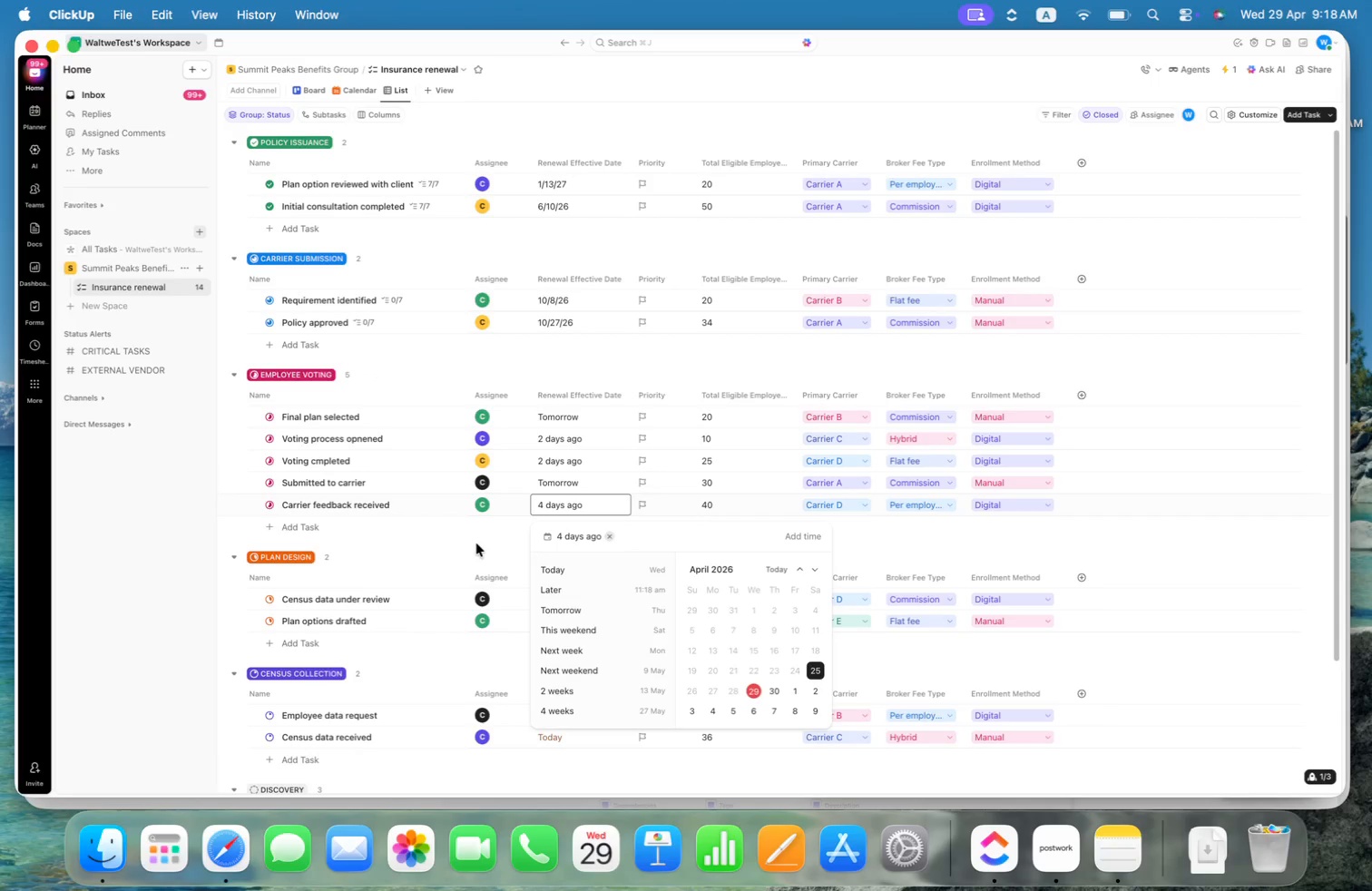 
left_click([469, 540])
 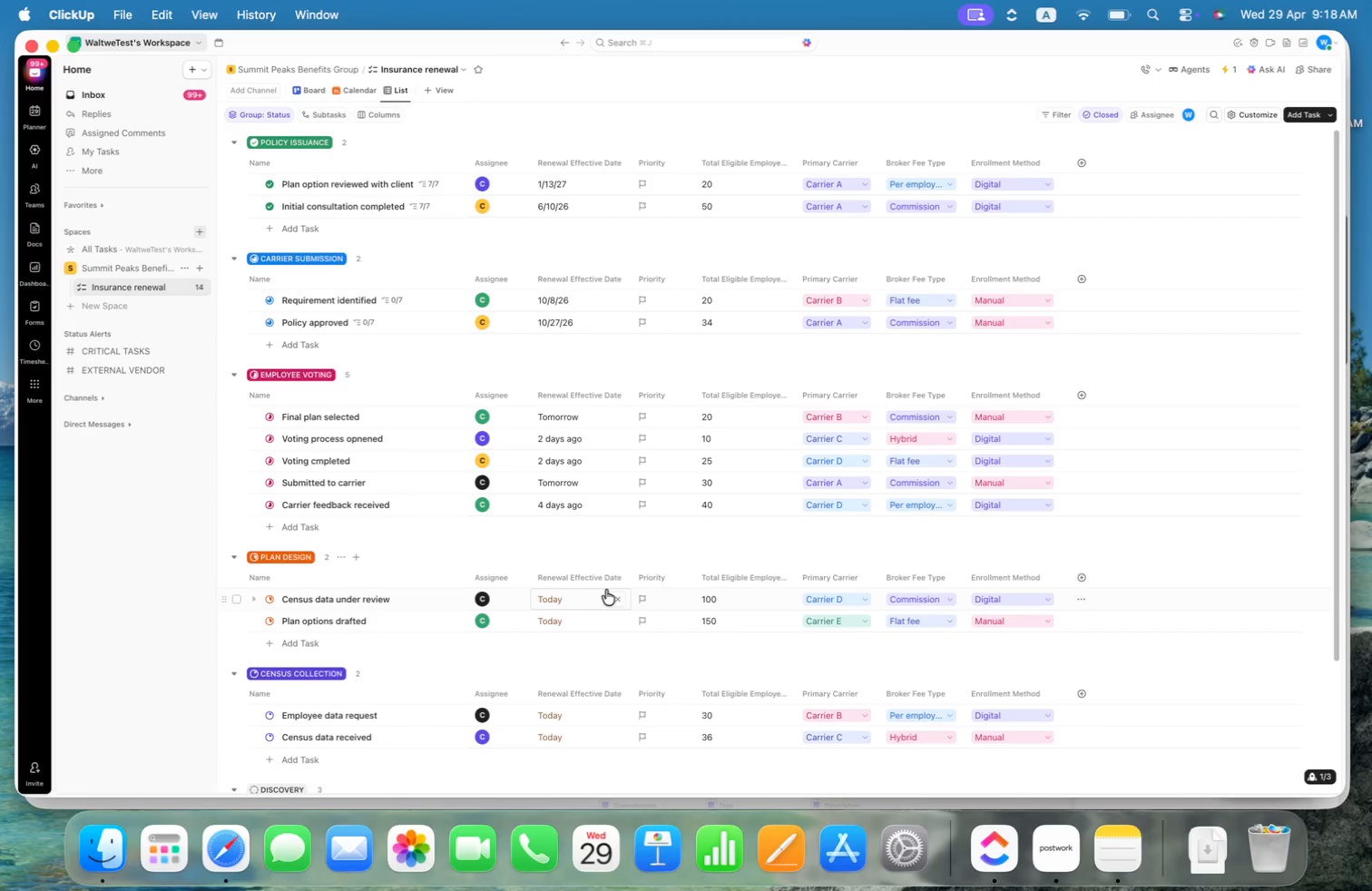 
left_click([576, 596])
 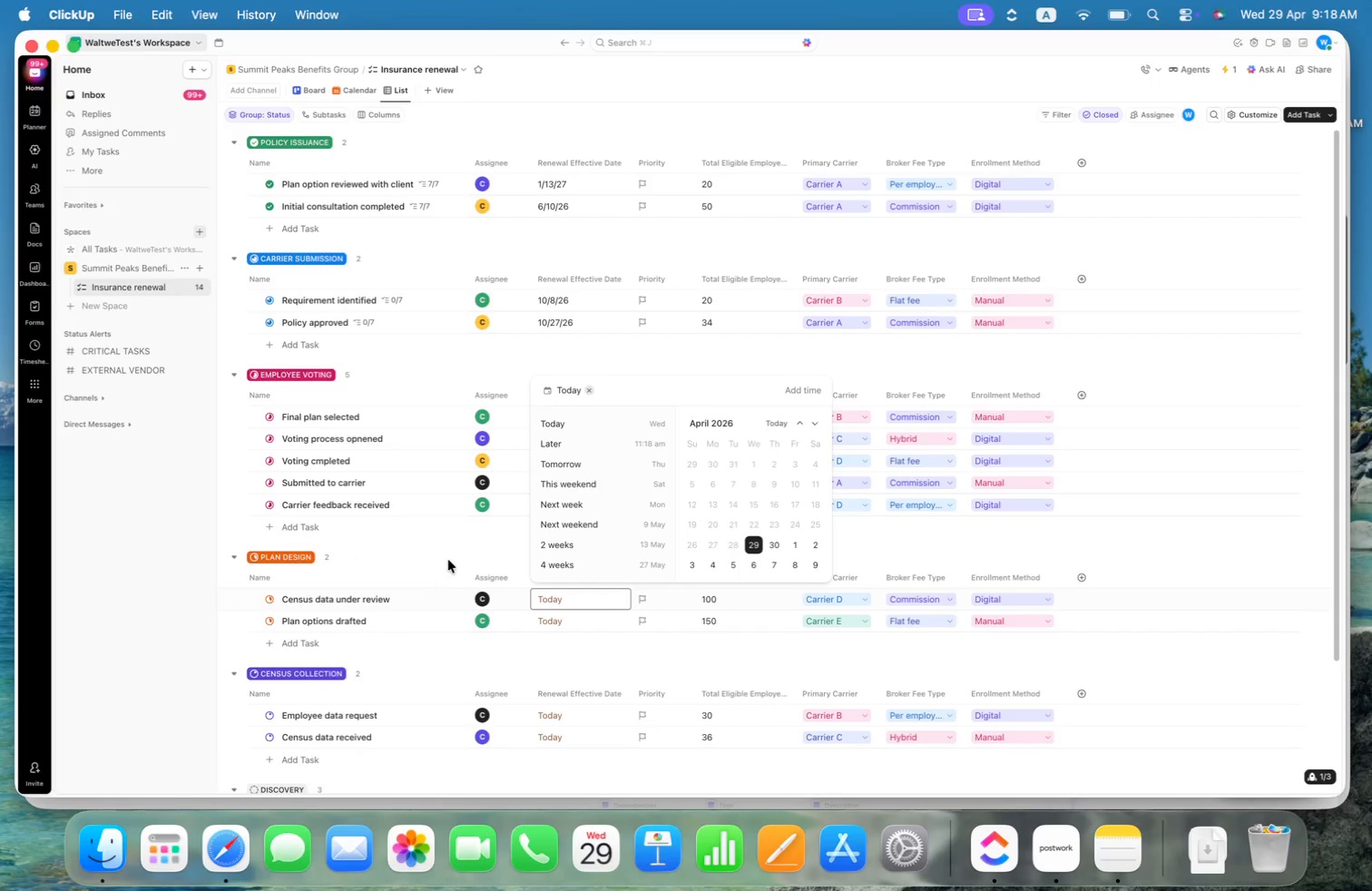 
left_click([582, 619])
 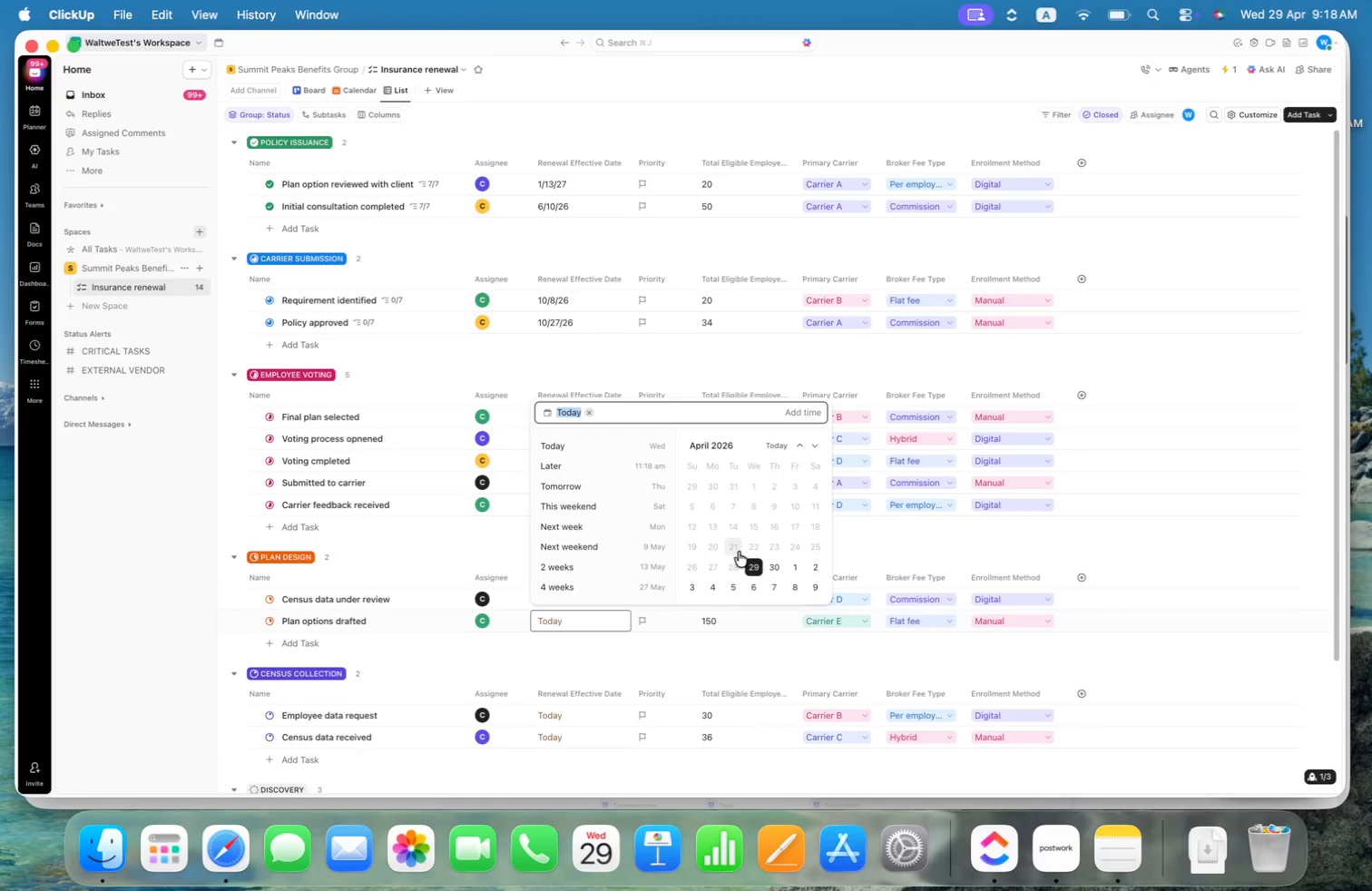 
left_click([736, 564])
 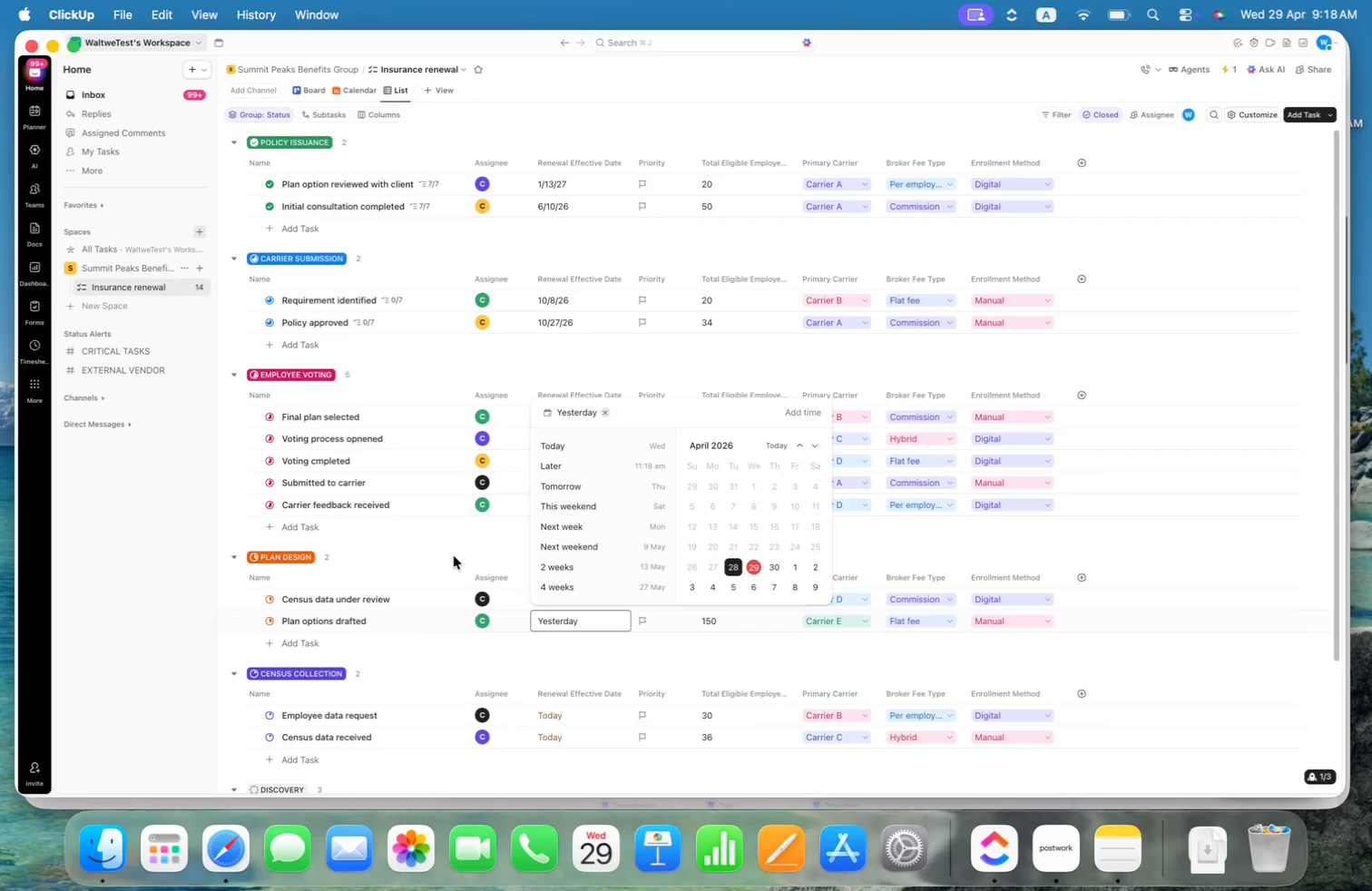 
left_click([451, 545])
 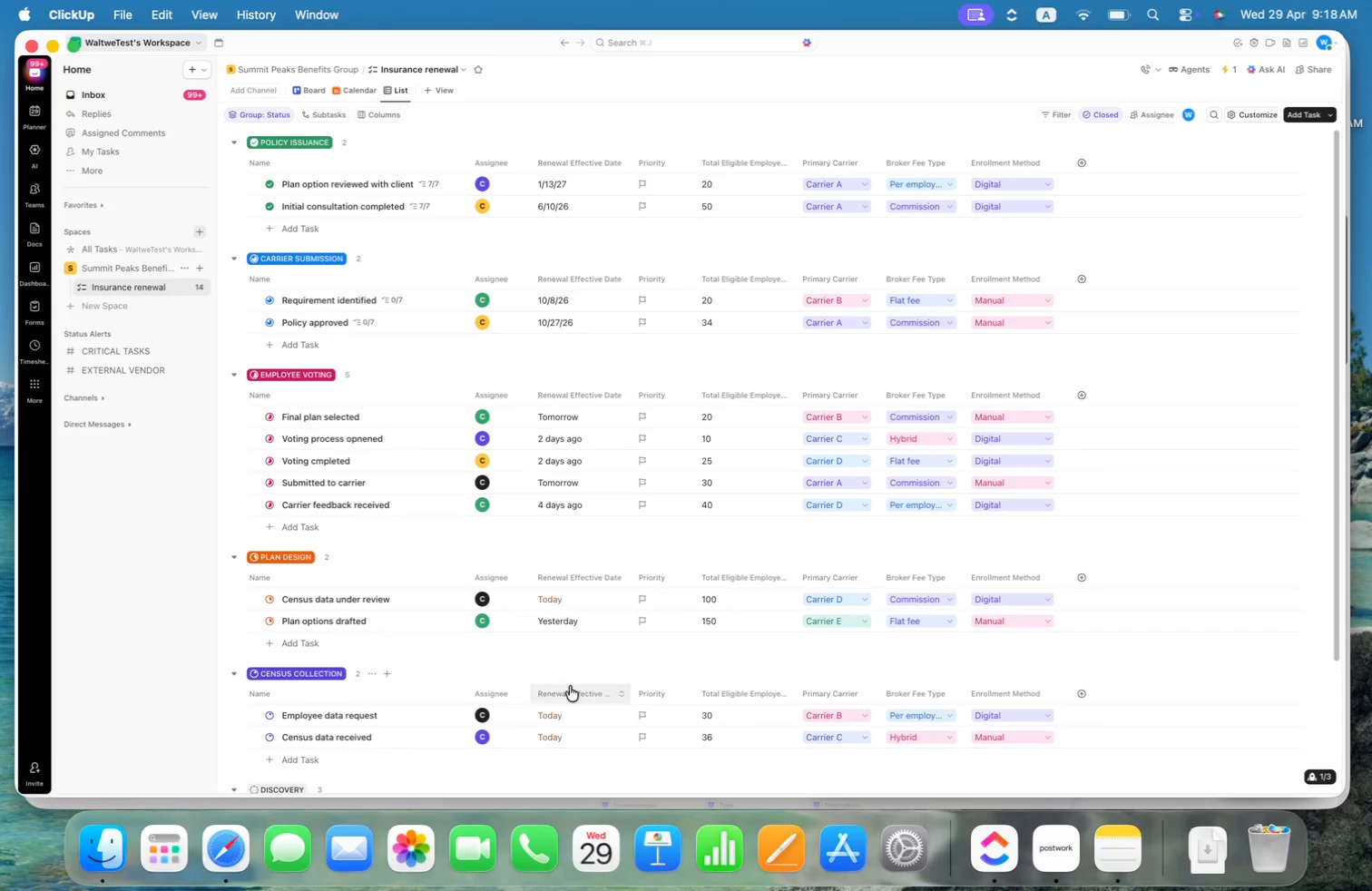 
left_click([510, 857])
 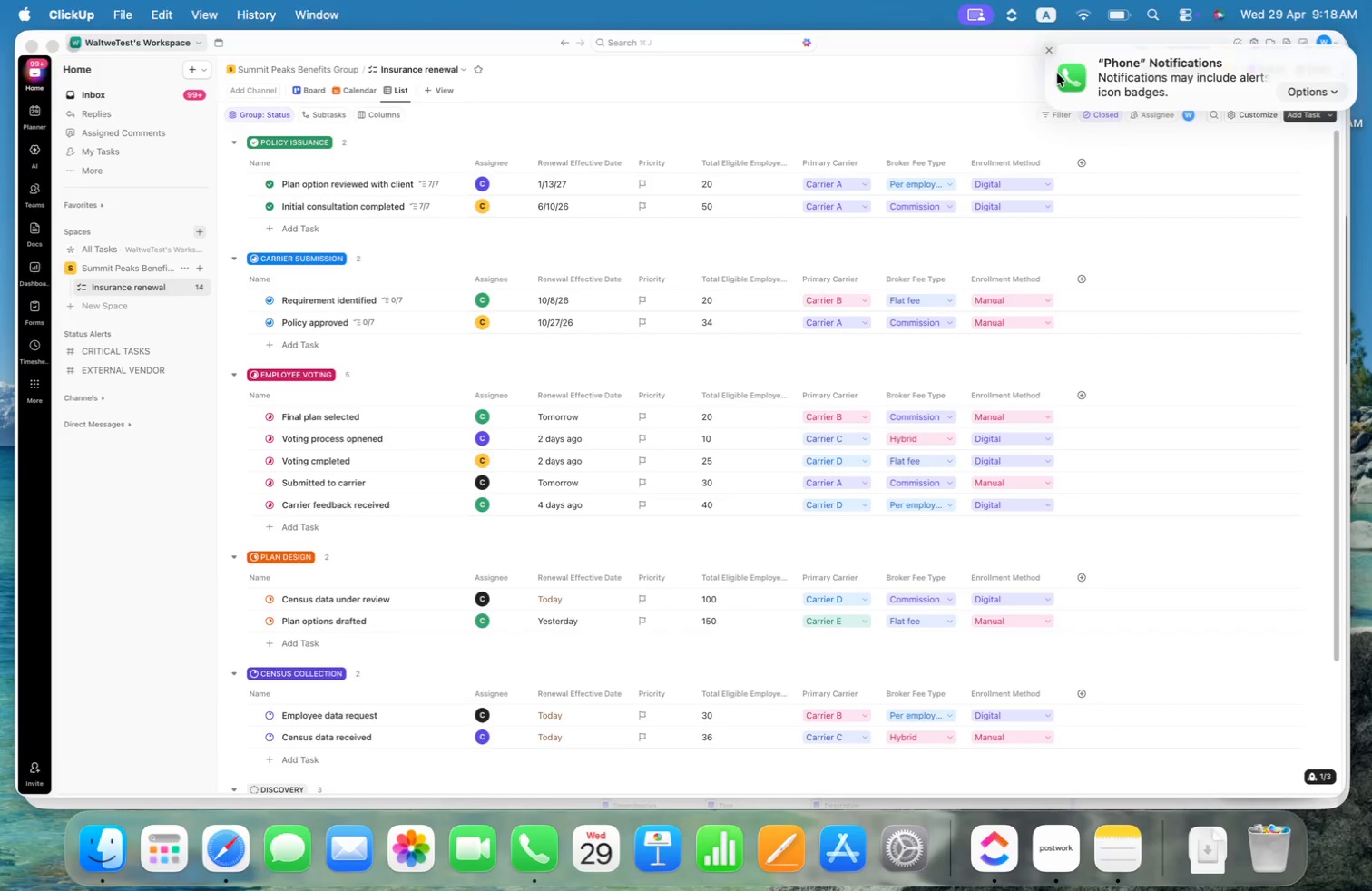 
left_click([1053, 49])
 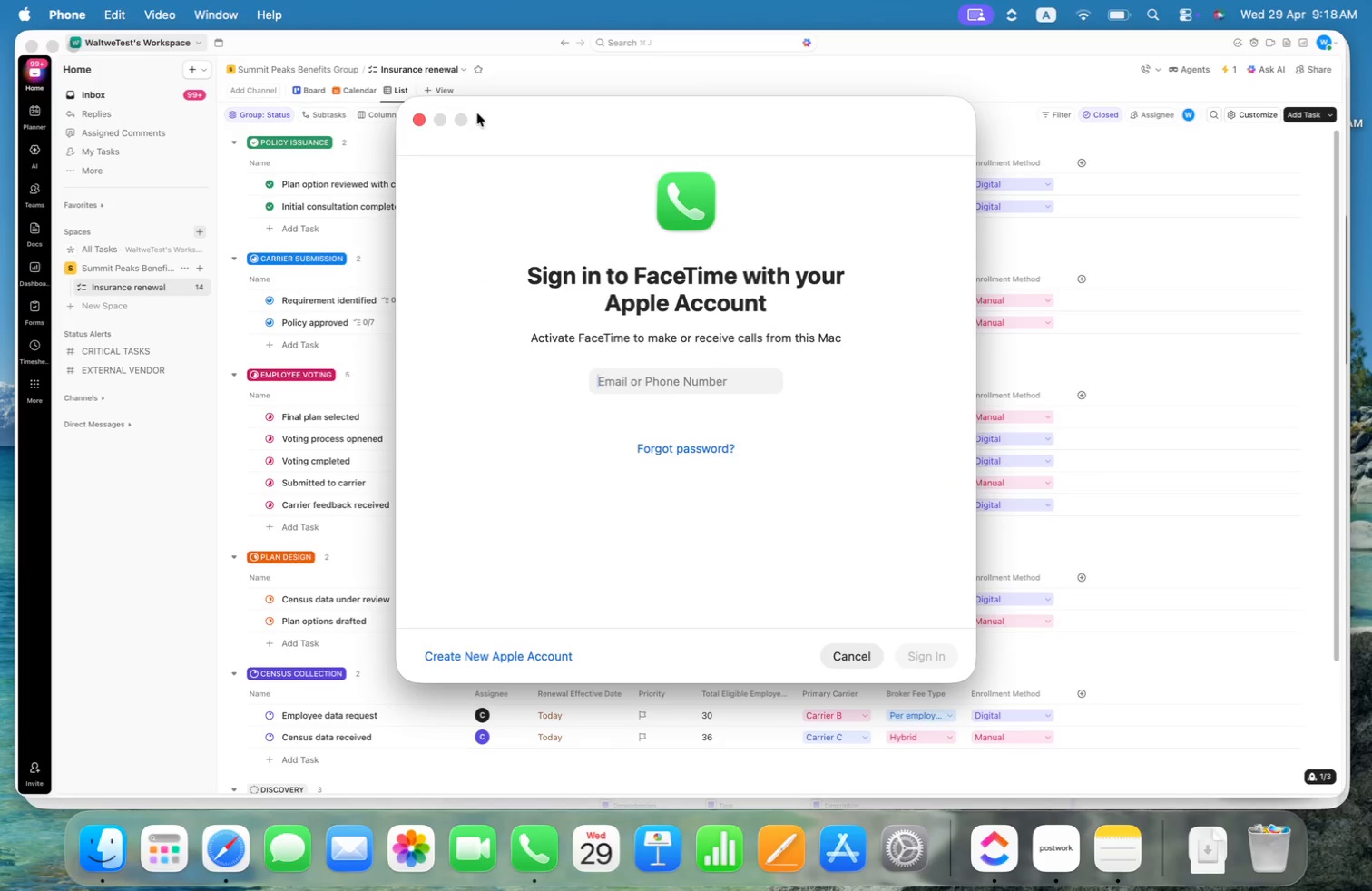 
left_click([419, 117])
 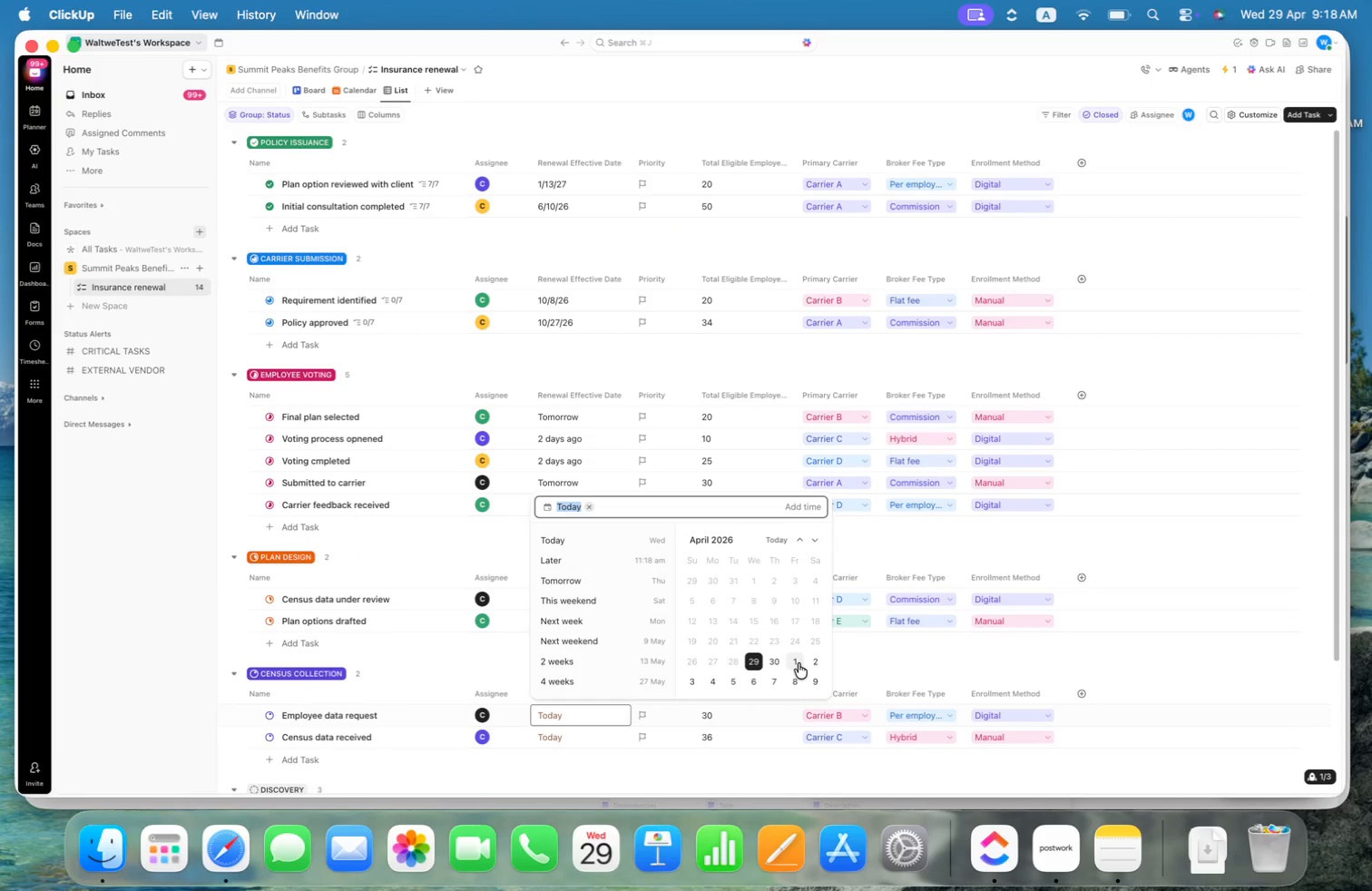 
left_click([780, 664])
 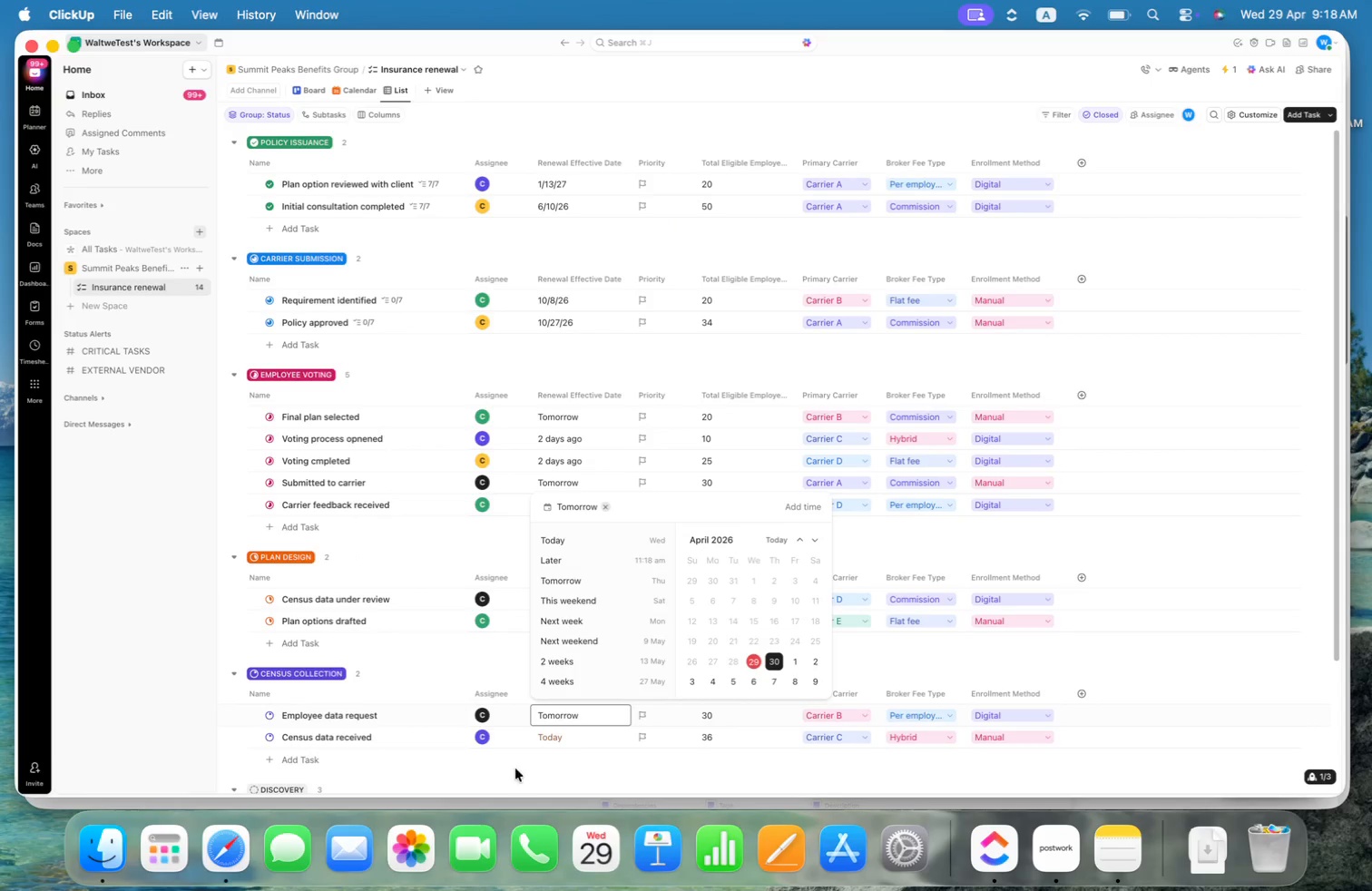 
left_click([563, 732])
 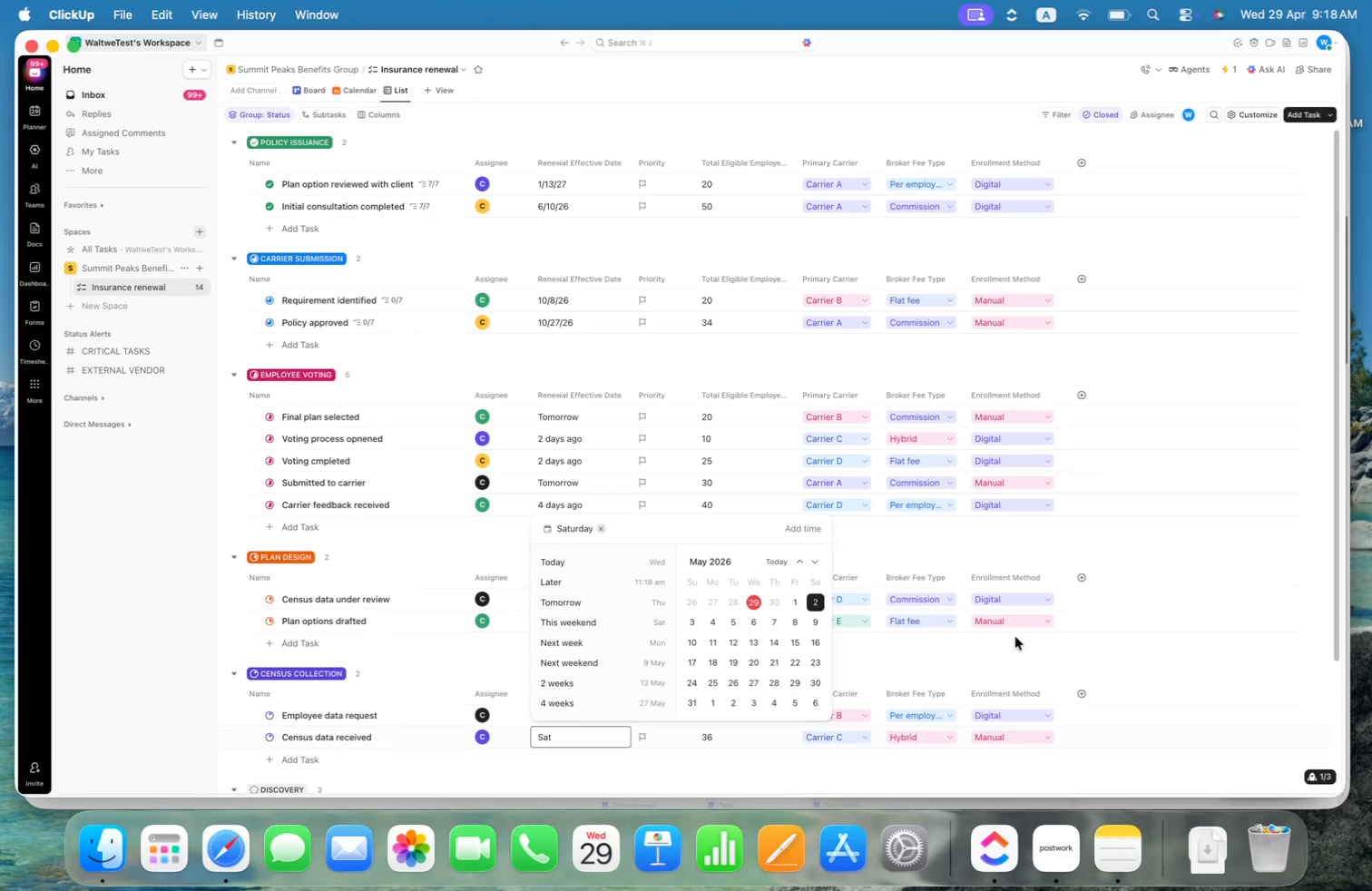 
left_click([1168, 677])
 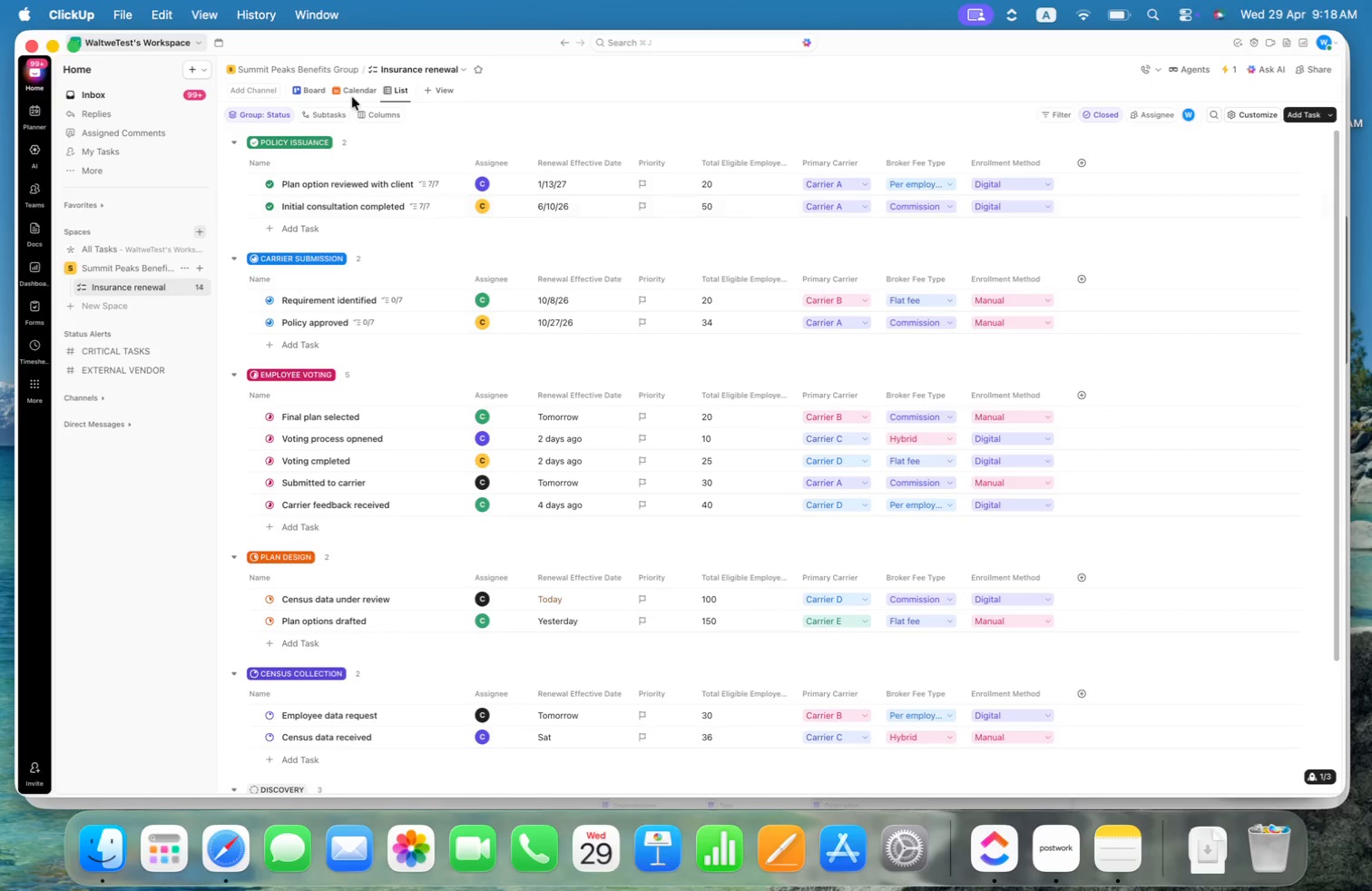 
left_click([347, 90])
 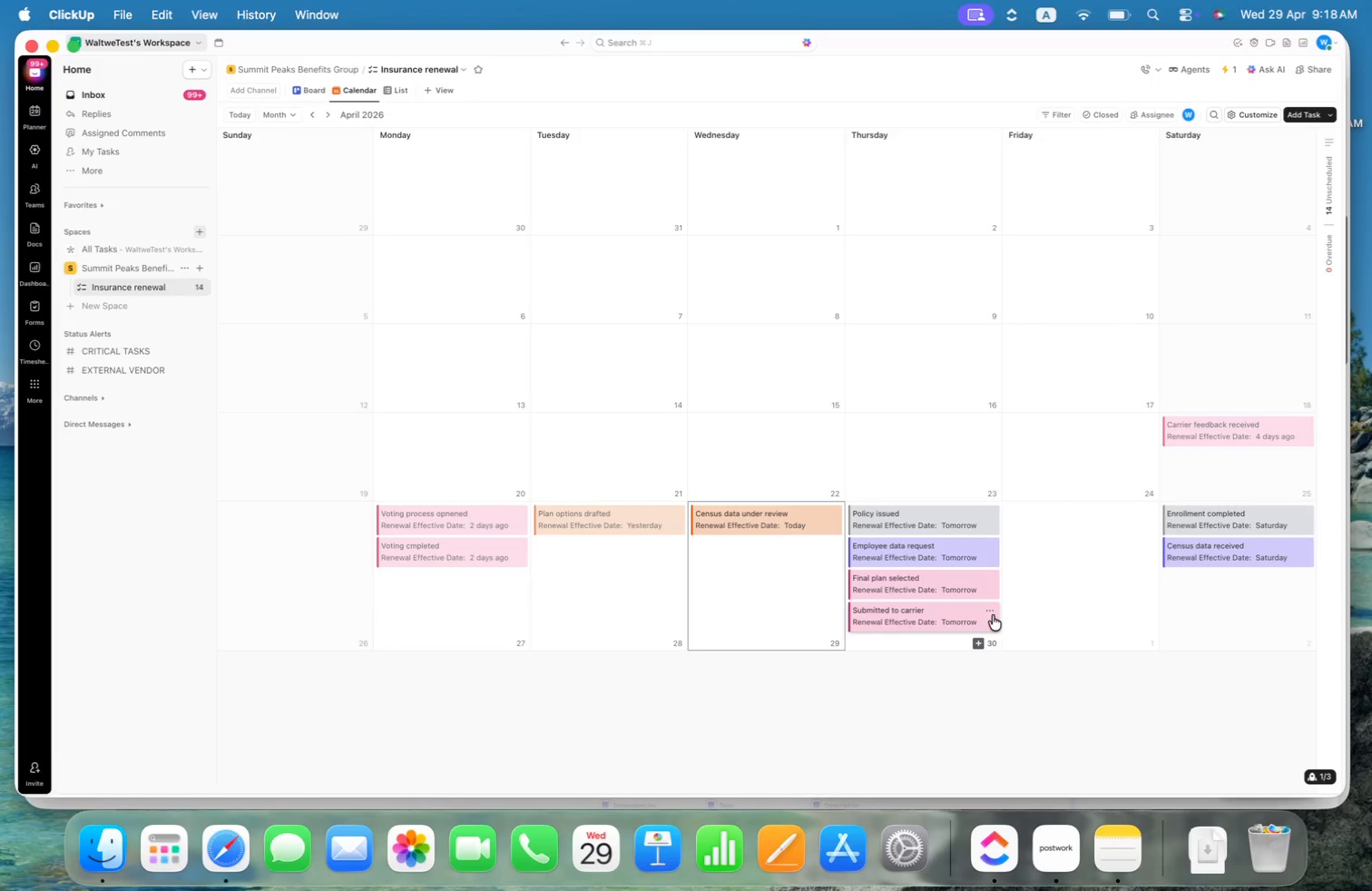 
left_click([1298, 113])
 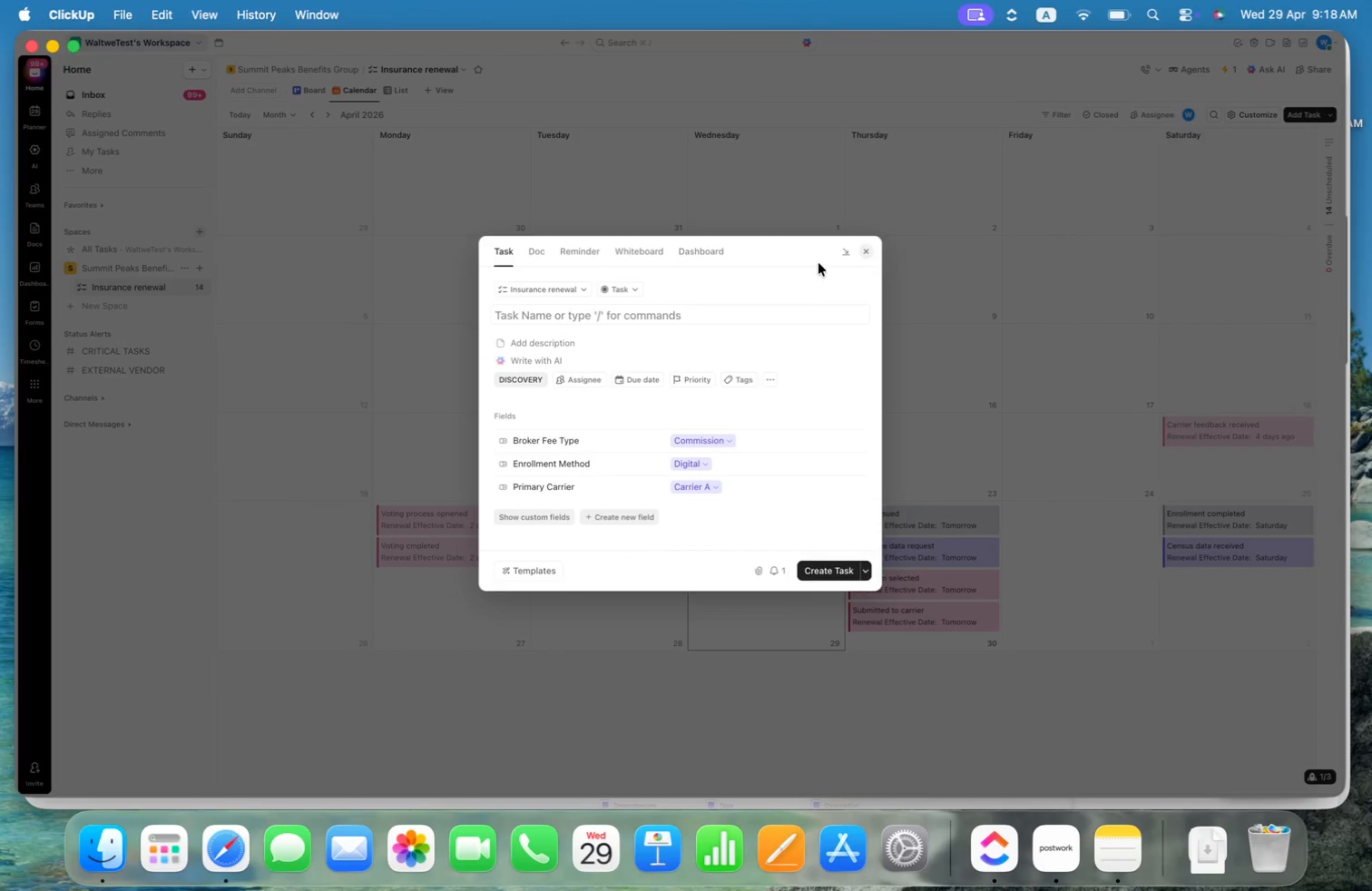 
mouse_move([1254, 149])
 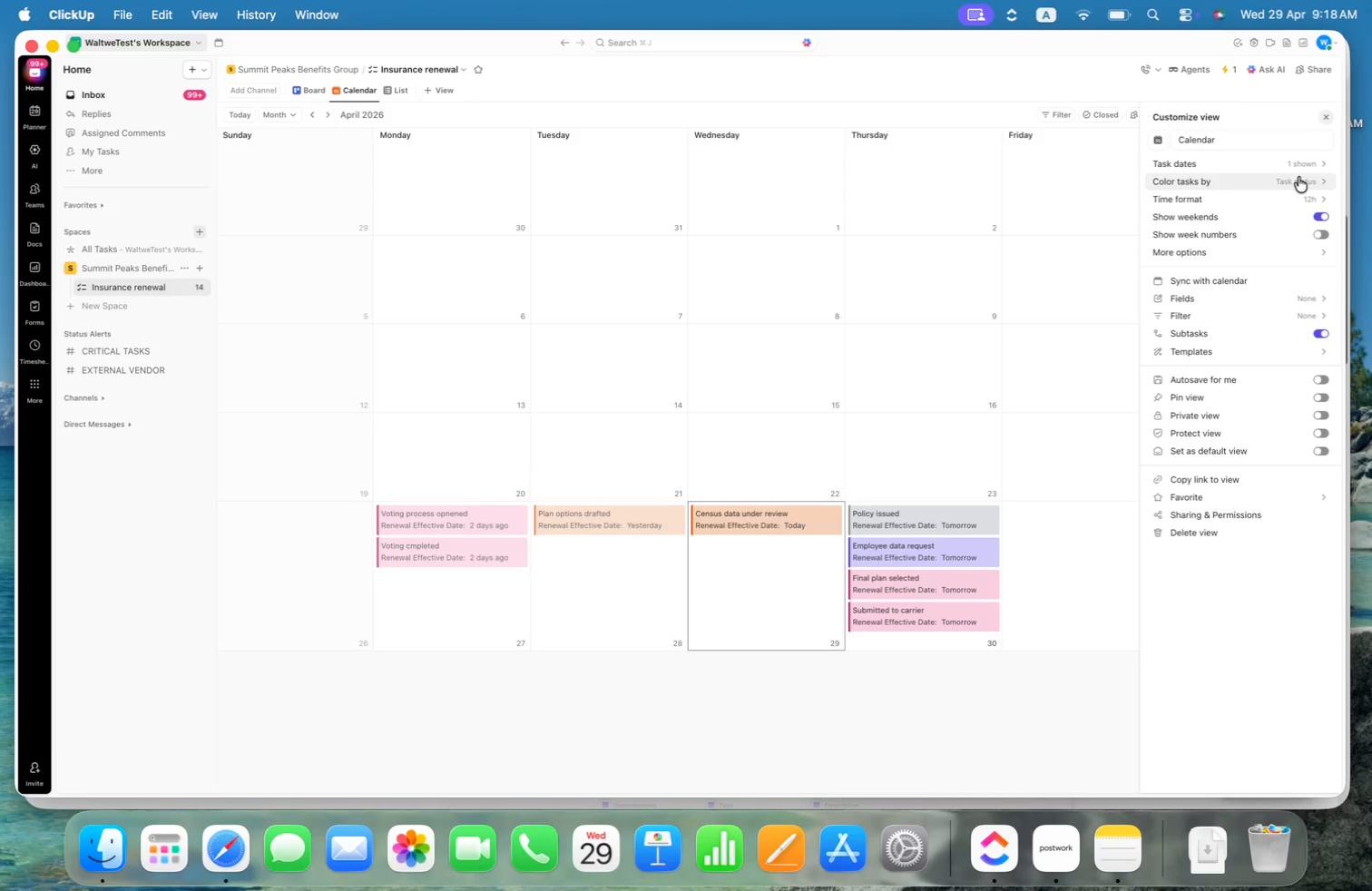 
left_click([1298, 177])
 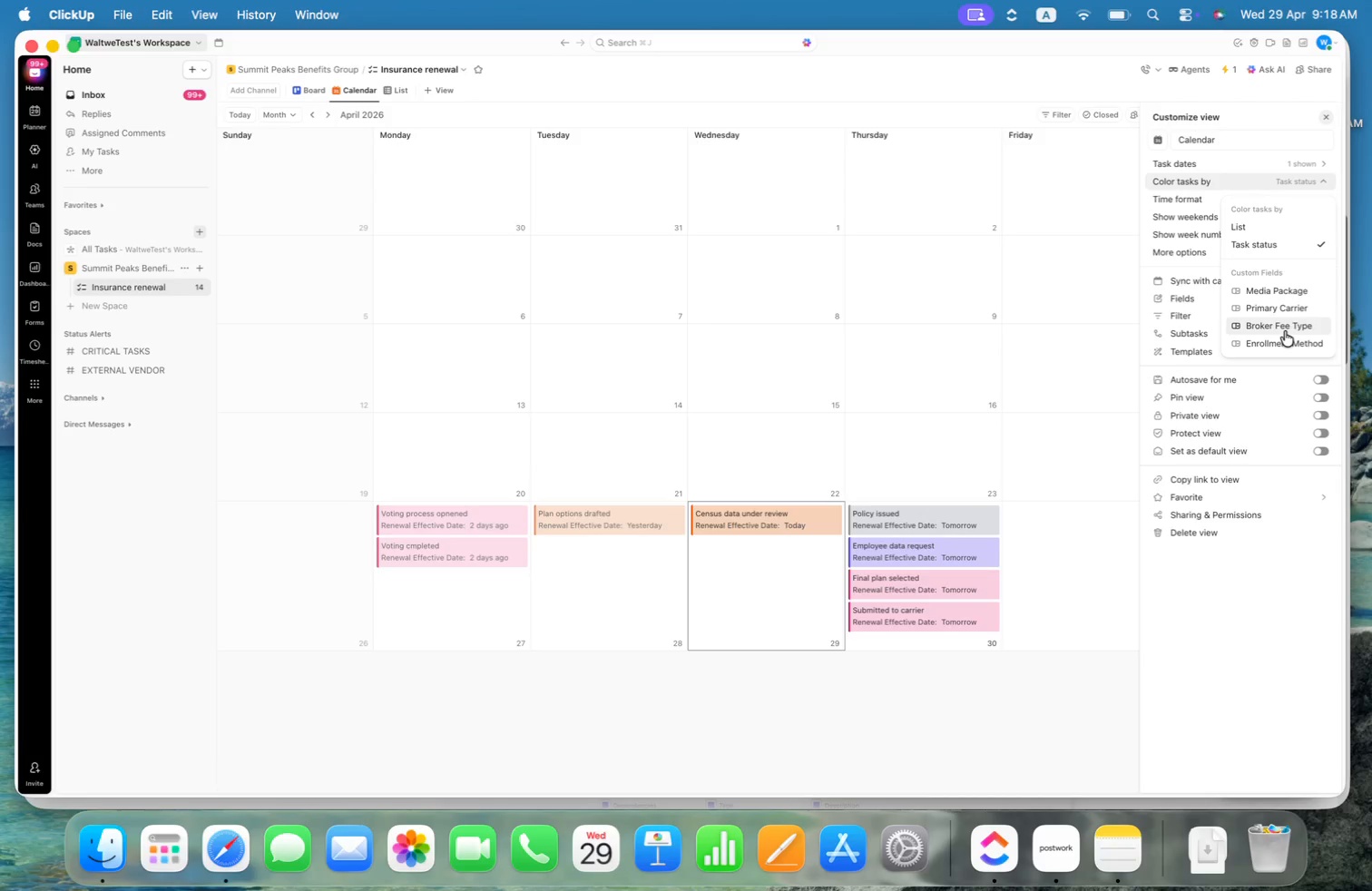 
wait(9.18)
 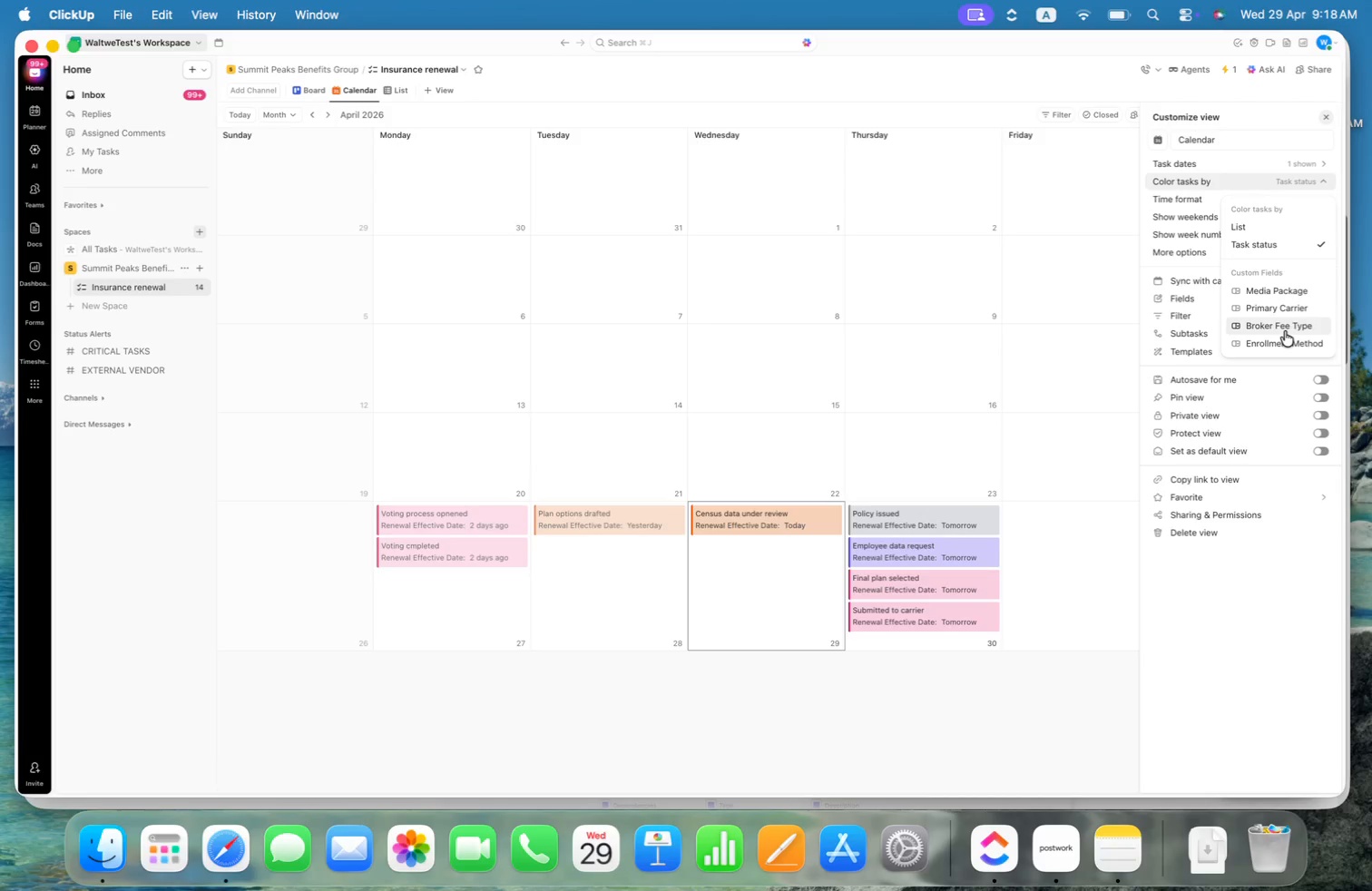 
left_click([1263, 101])
 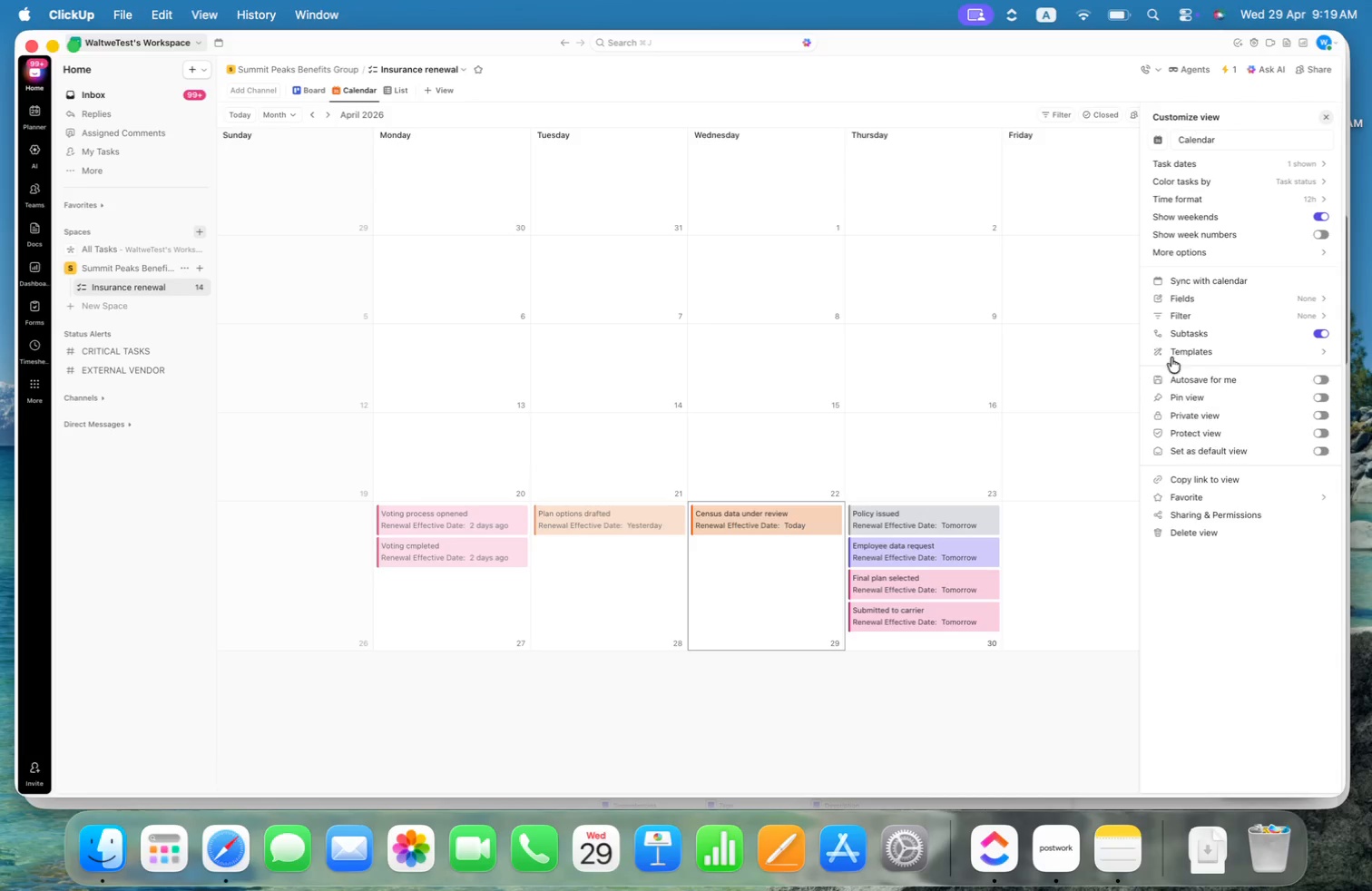 
wait(6.55)
 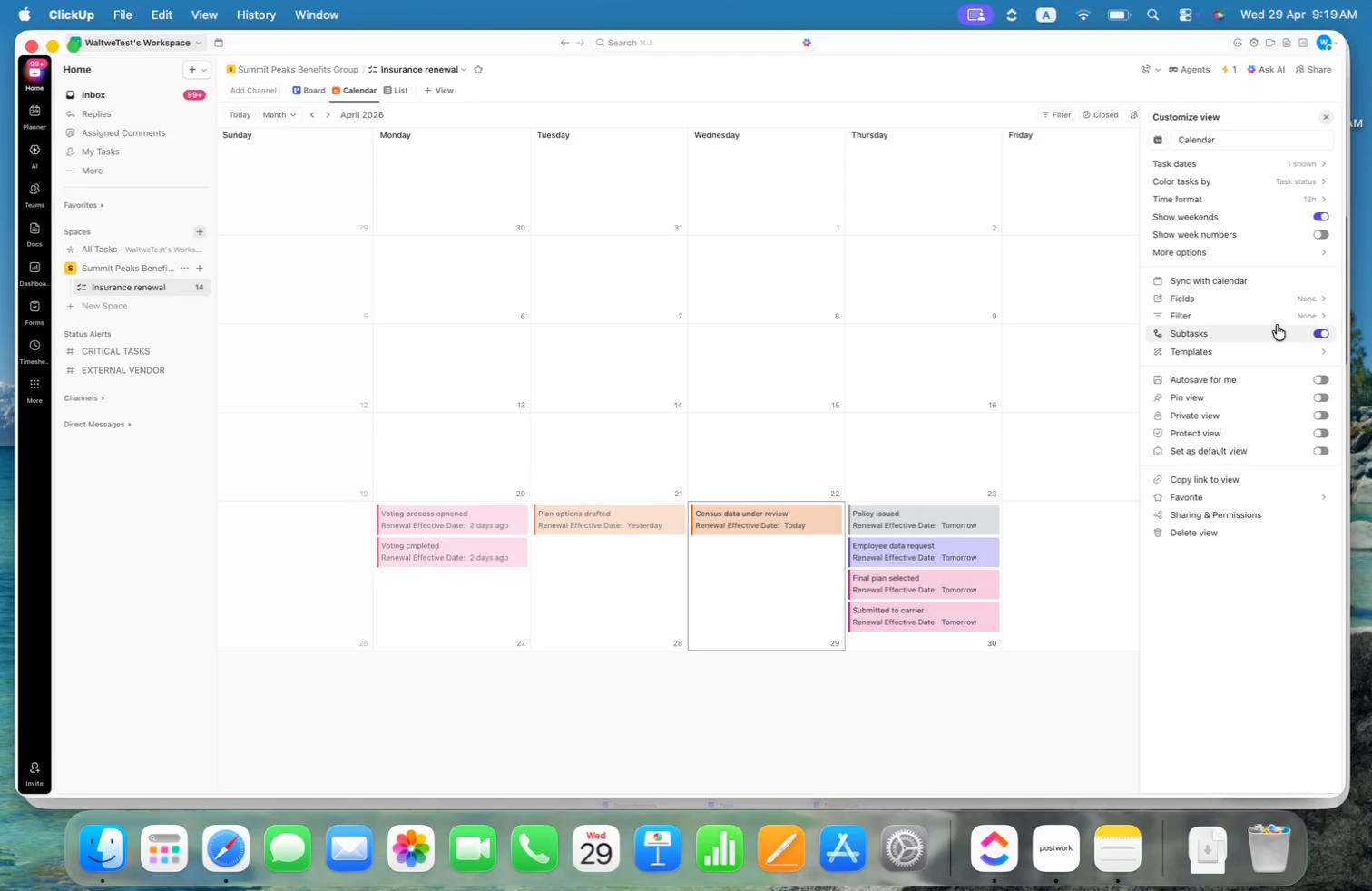 
left_click([1323, 114])
 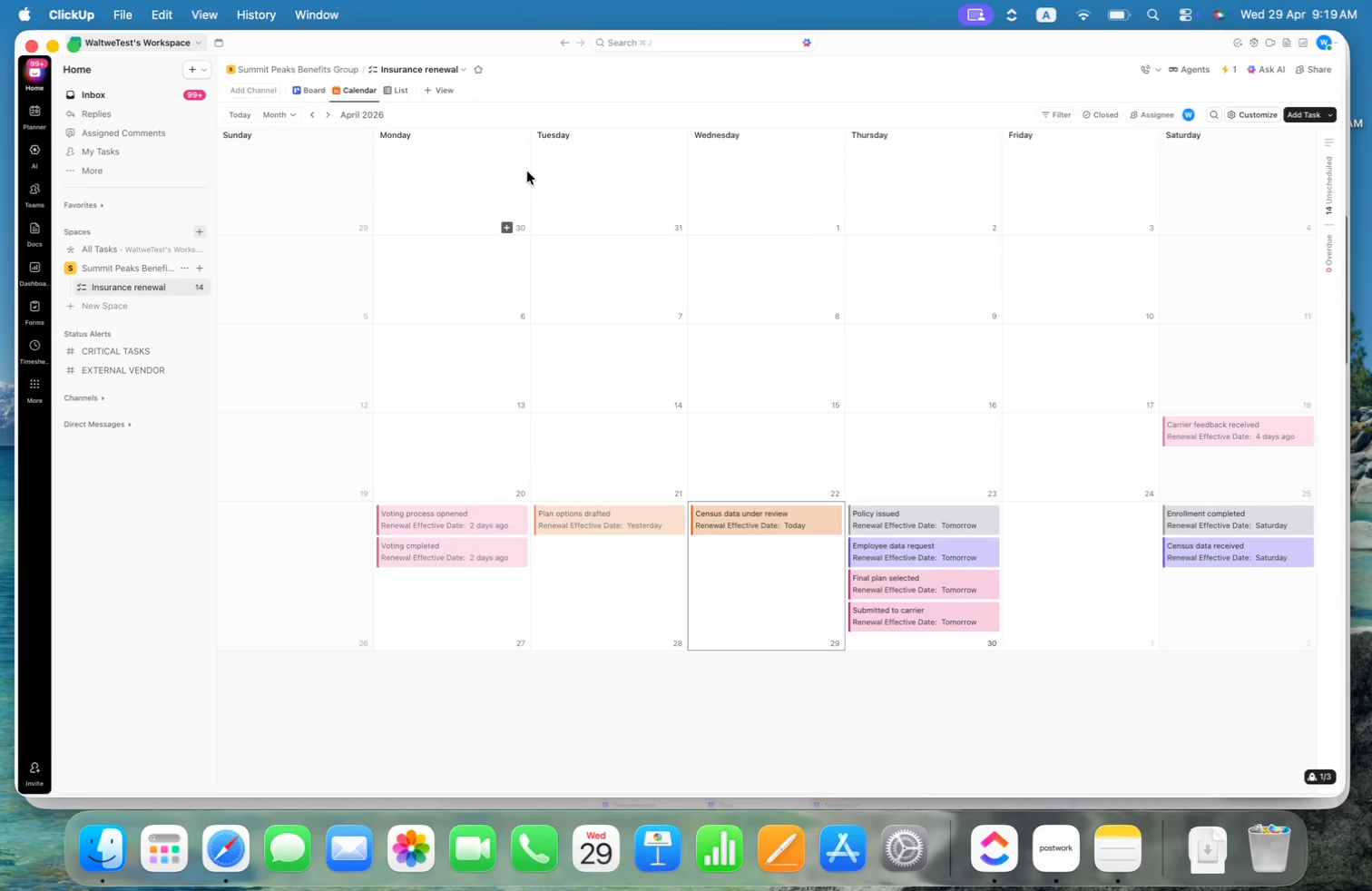 
left_click([1318, 63])
 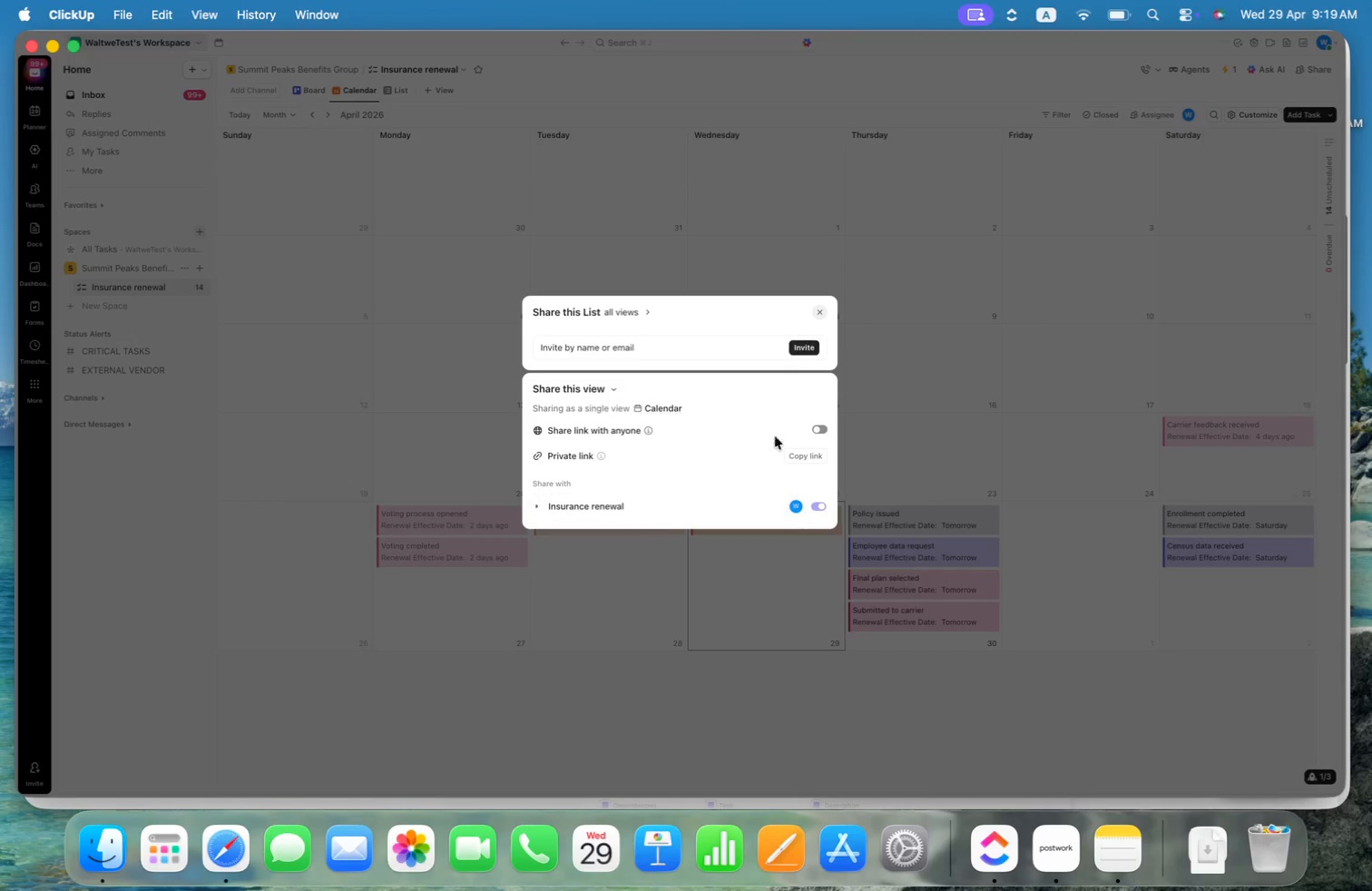 
left_click([824, 426])
 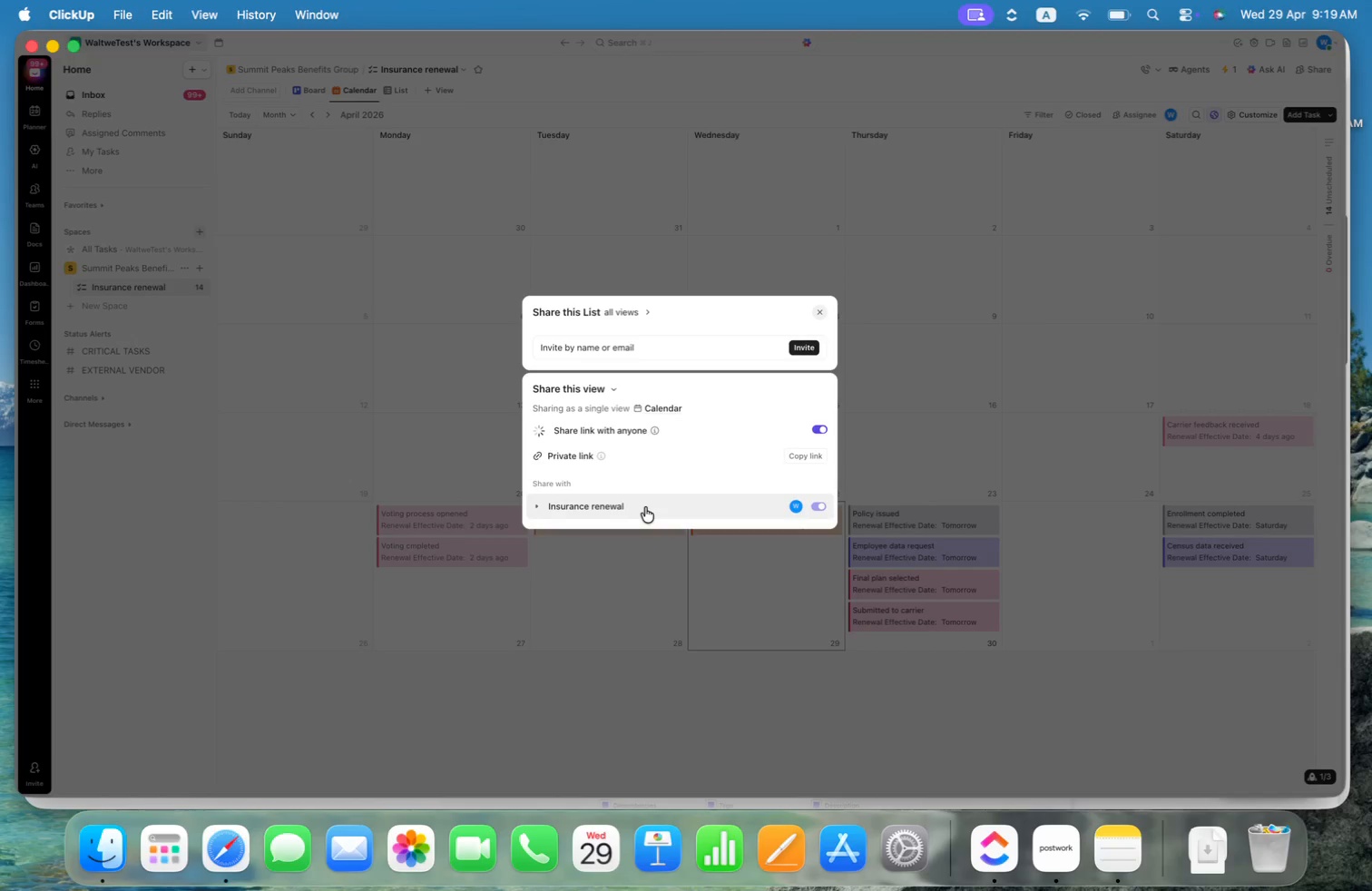 
scroll: coordinate [688, 470], scroll_direction: down, amount: 9.0
 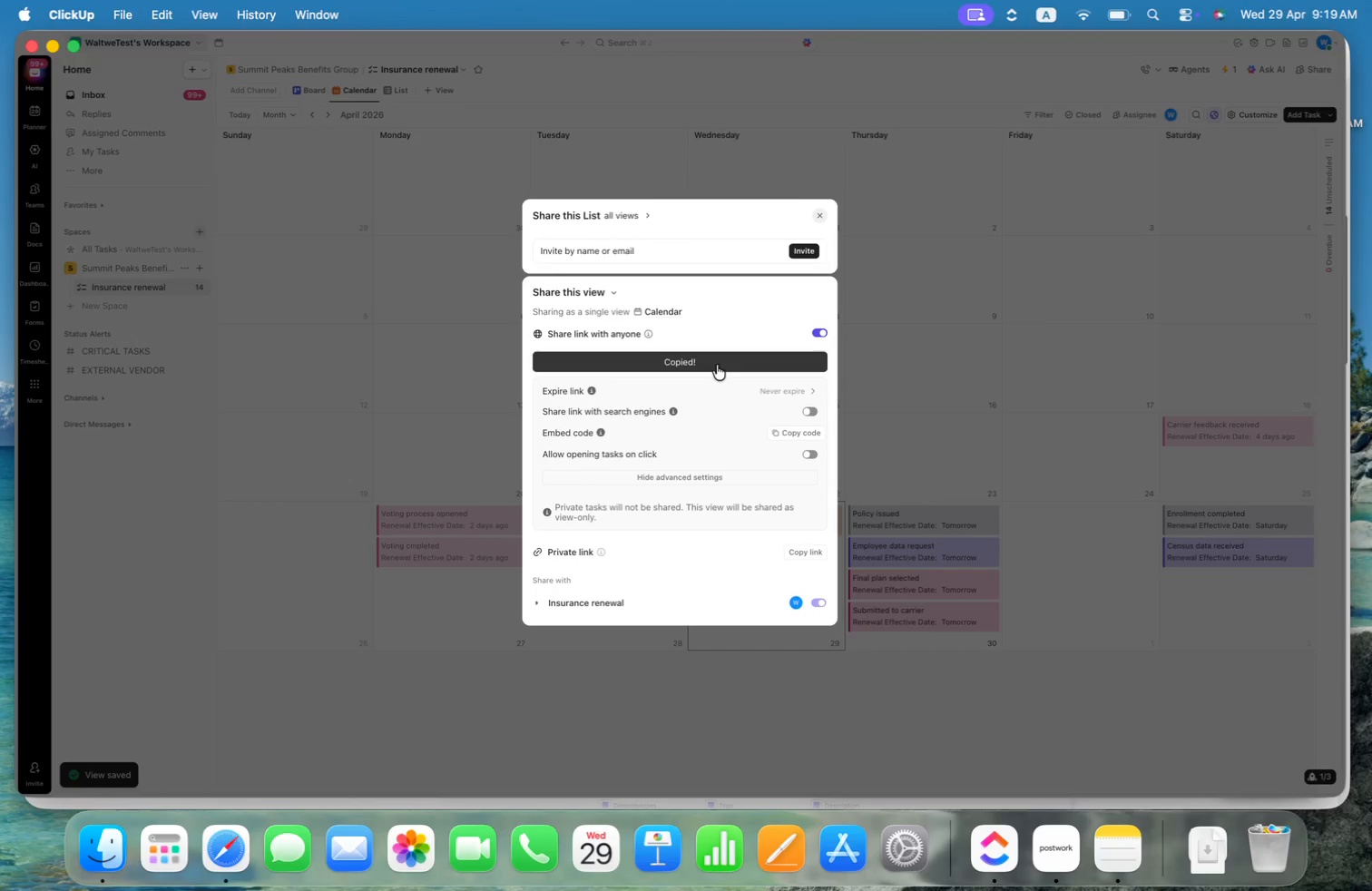 
key(Meta+CommandLeft)
 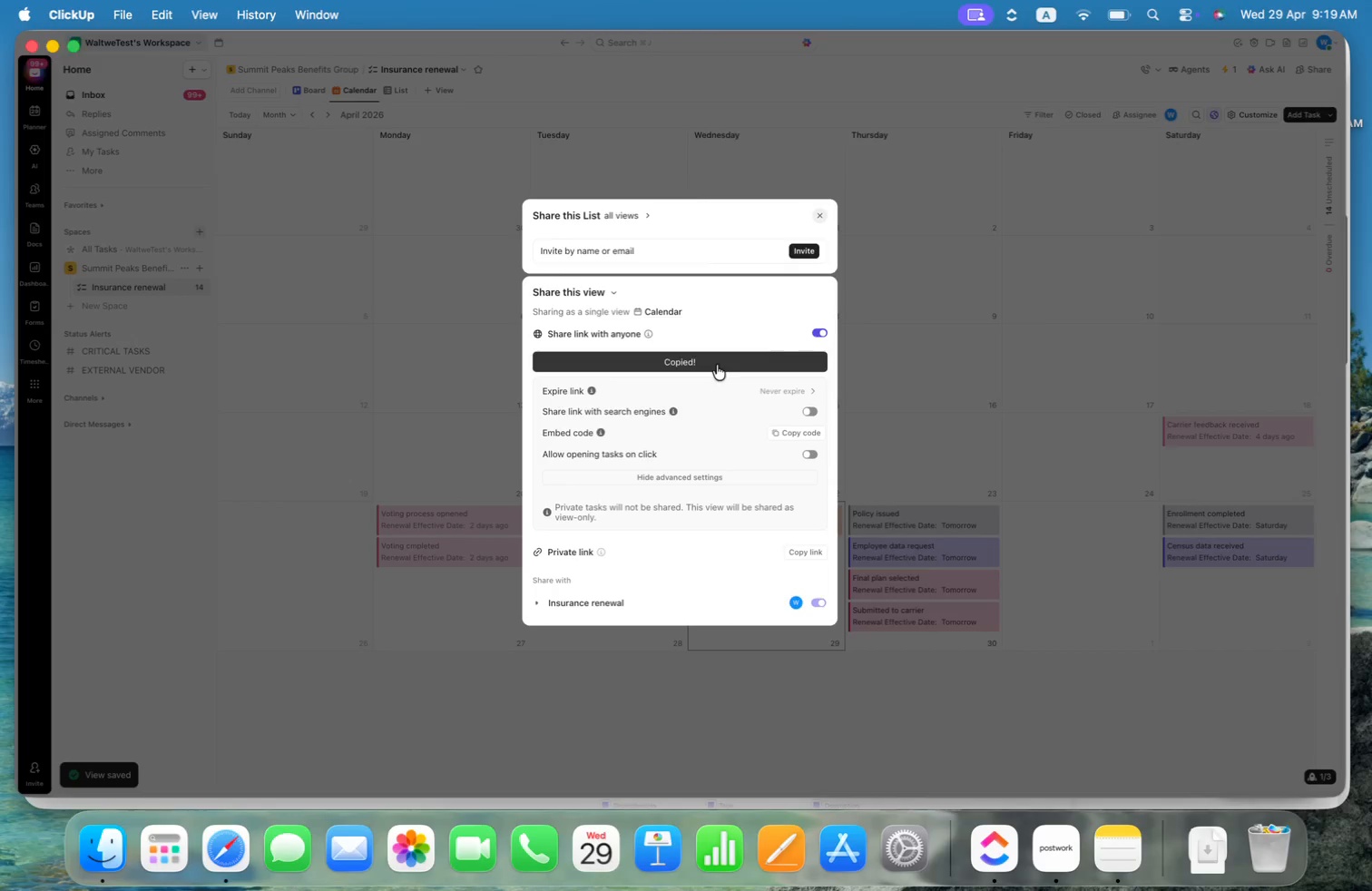 
key(Meta+Tab)
 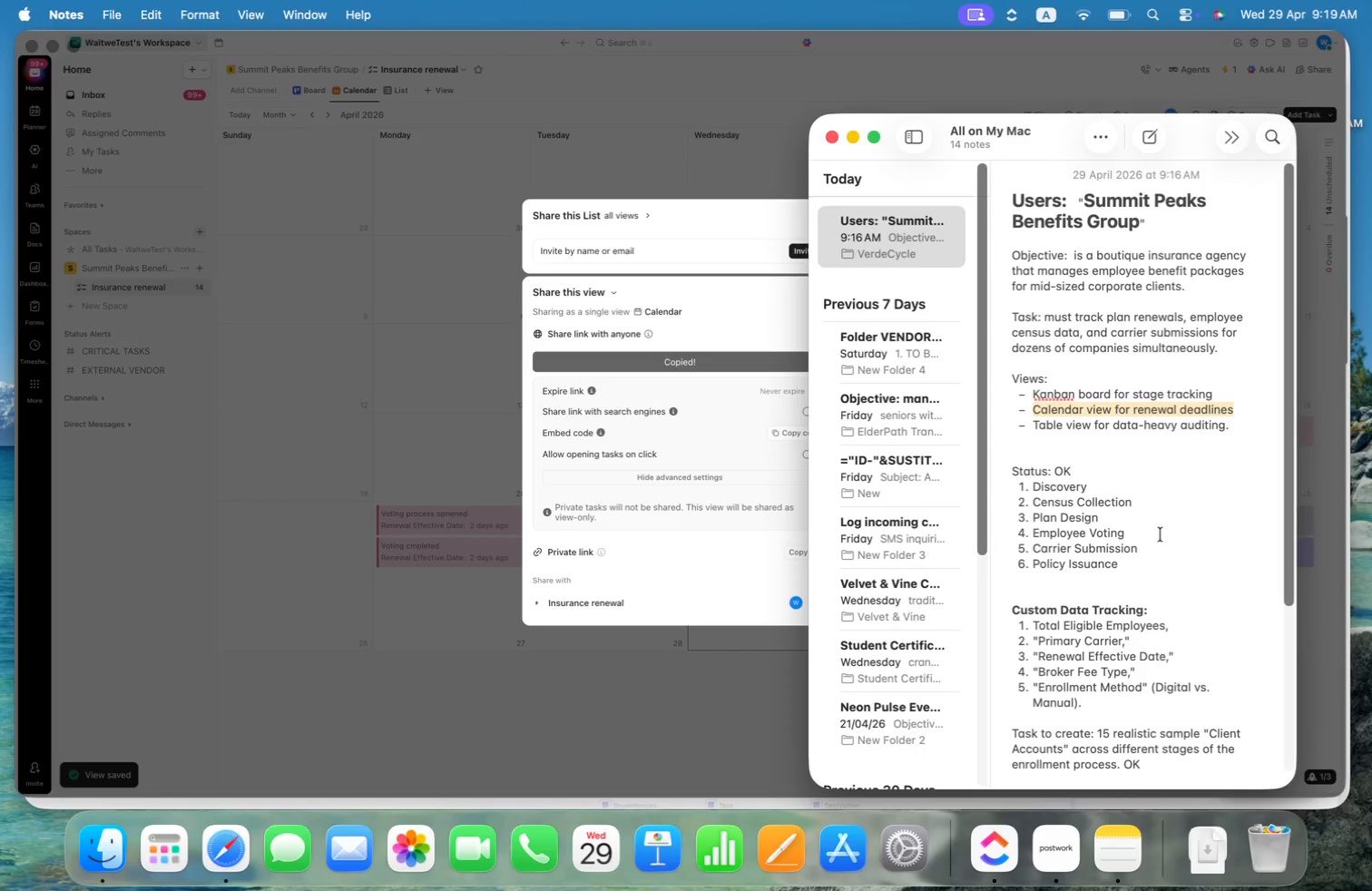 
scroll: coordinate [1161, 641], scroll_direction: down, amount: 33.0
 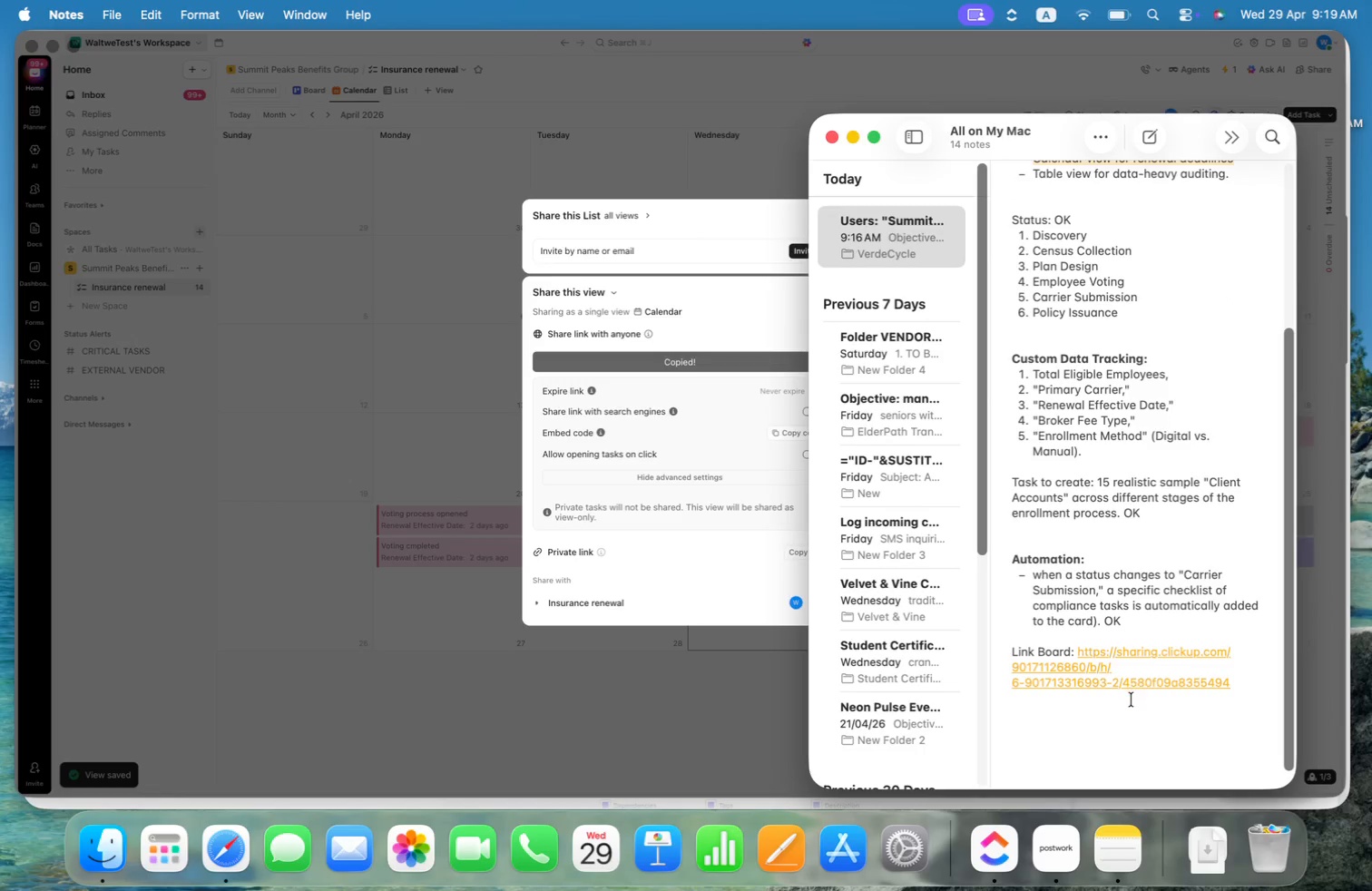 
left_click([1130, 707])
 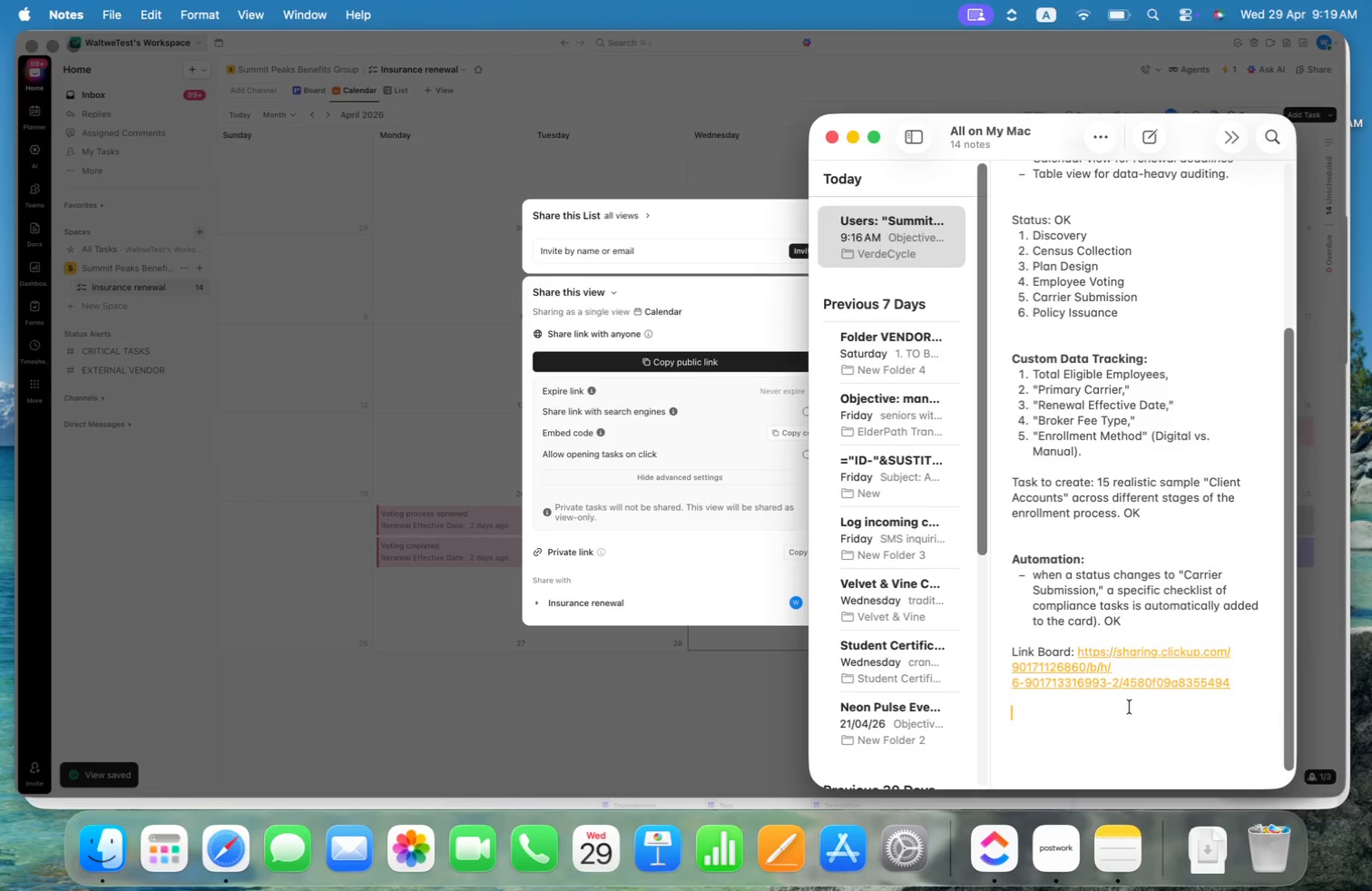 
type(Link Calendar: )
 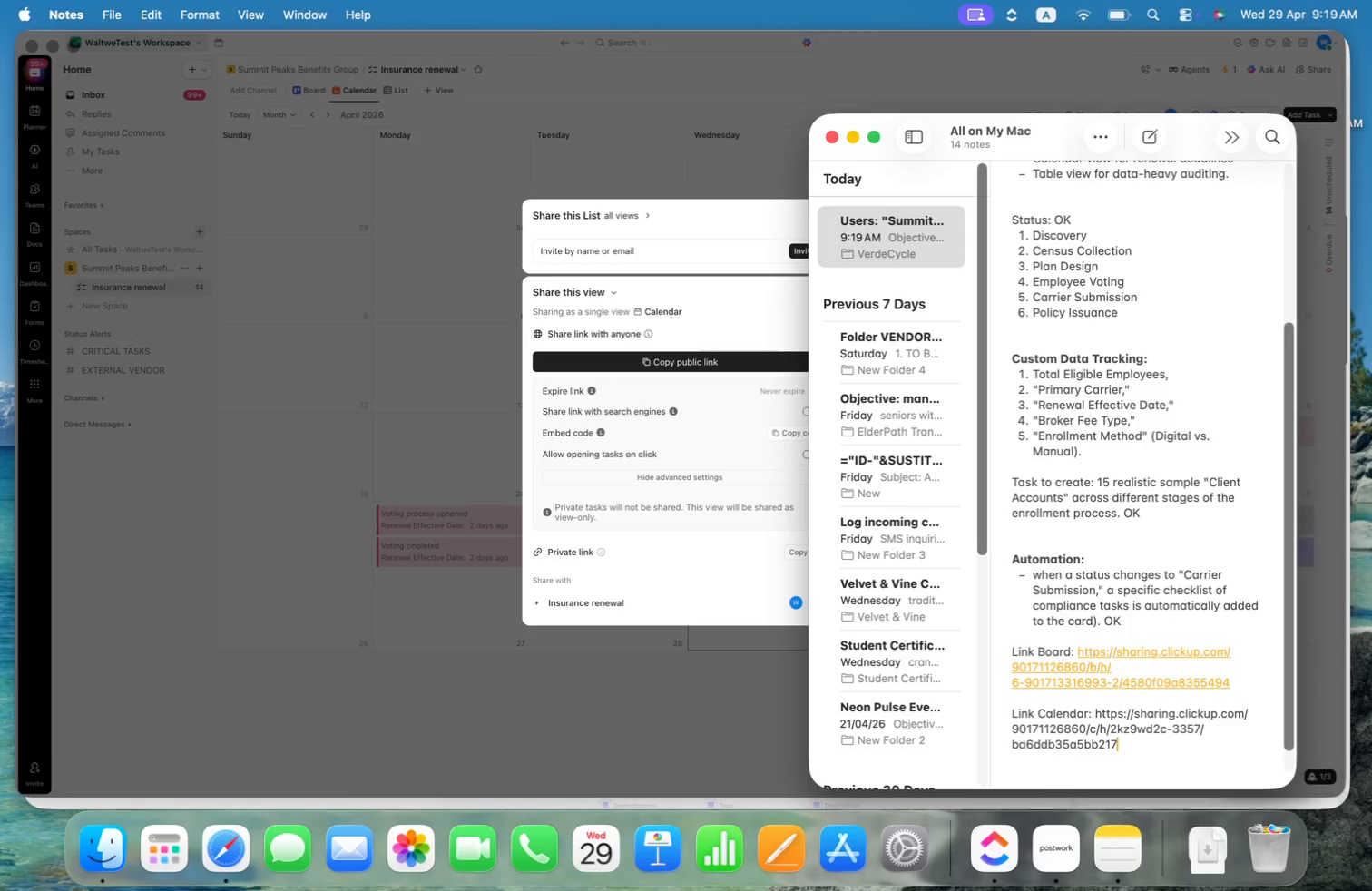 
 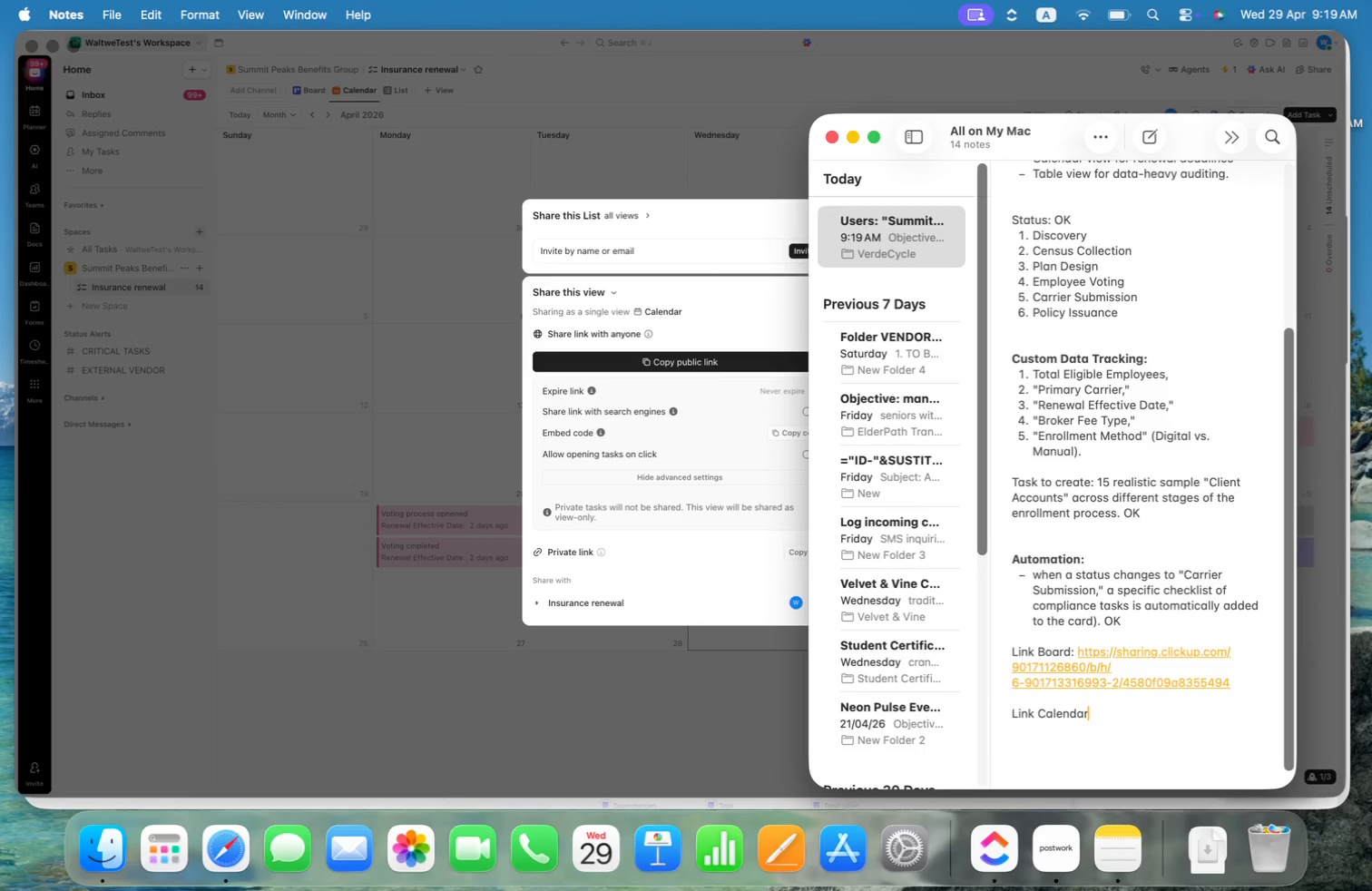 
key(Meta+CommandLeft)
 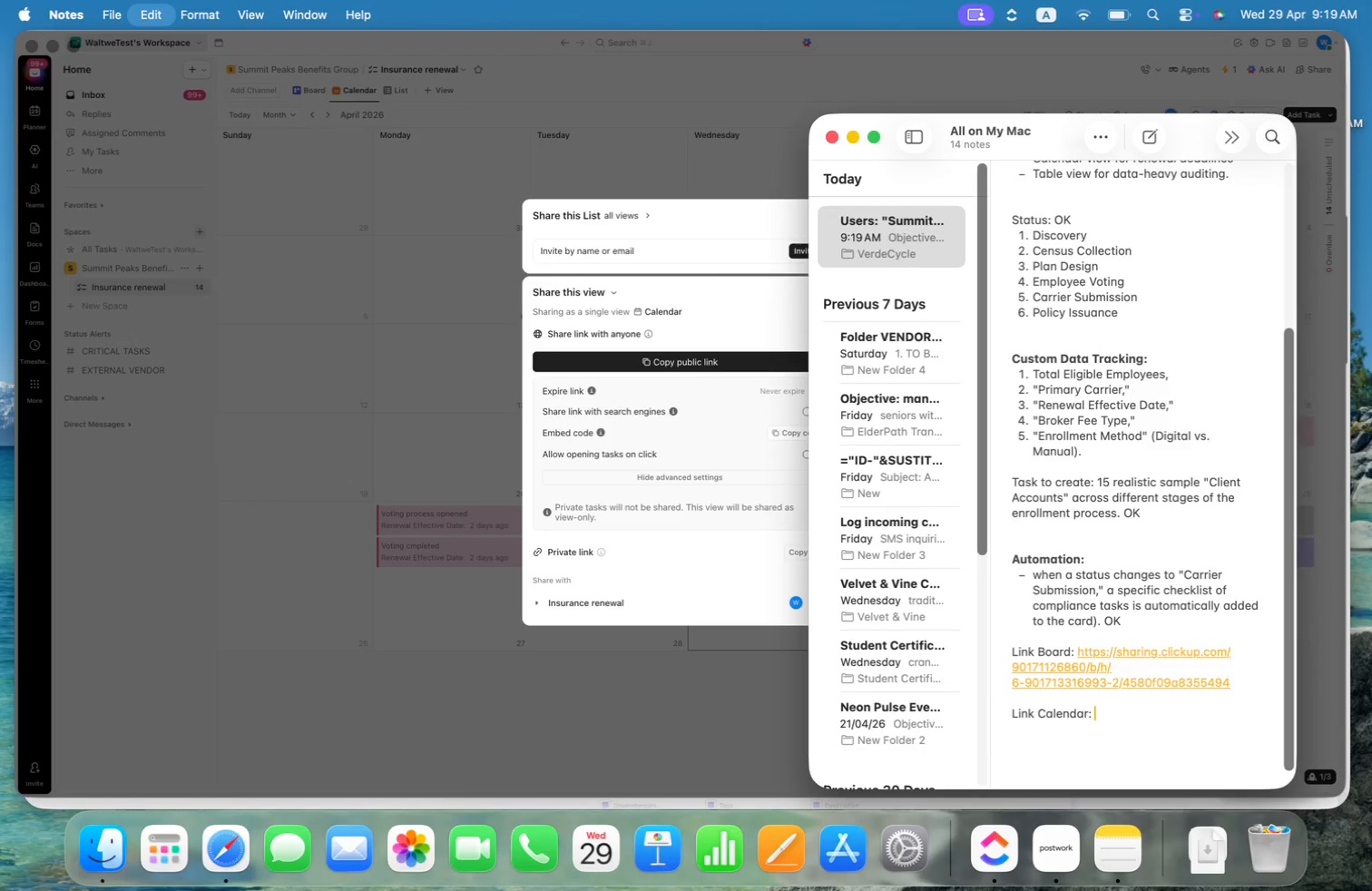 
key(Meta+V)
 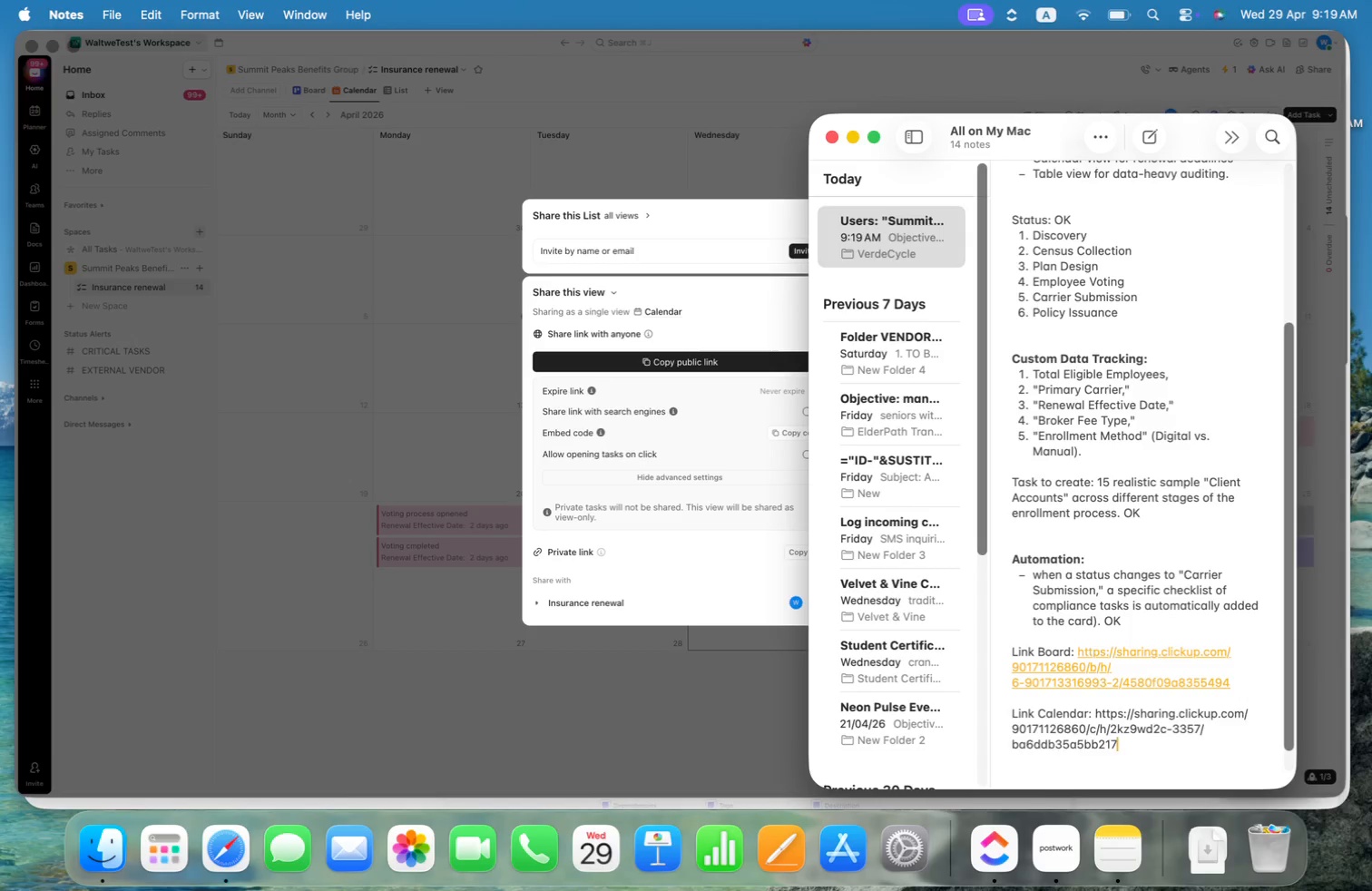 
key(Enter)
 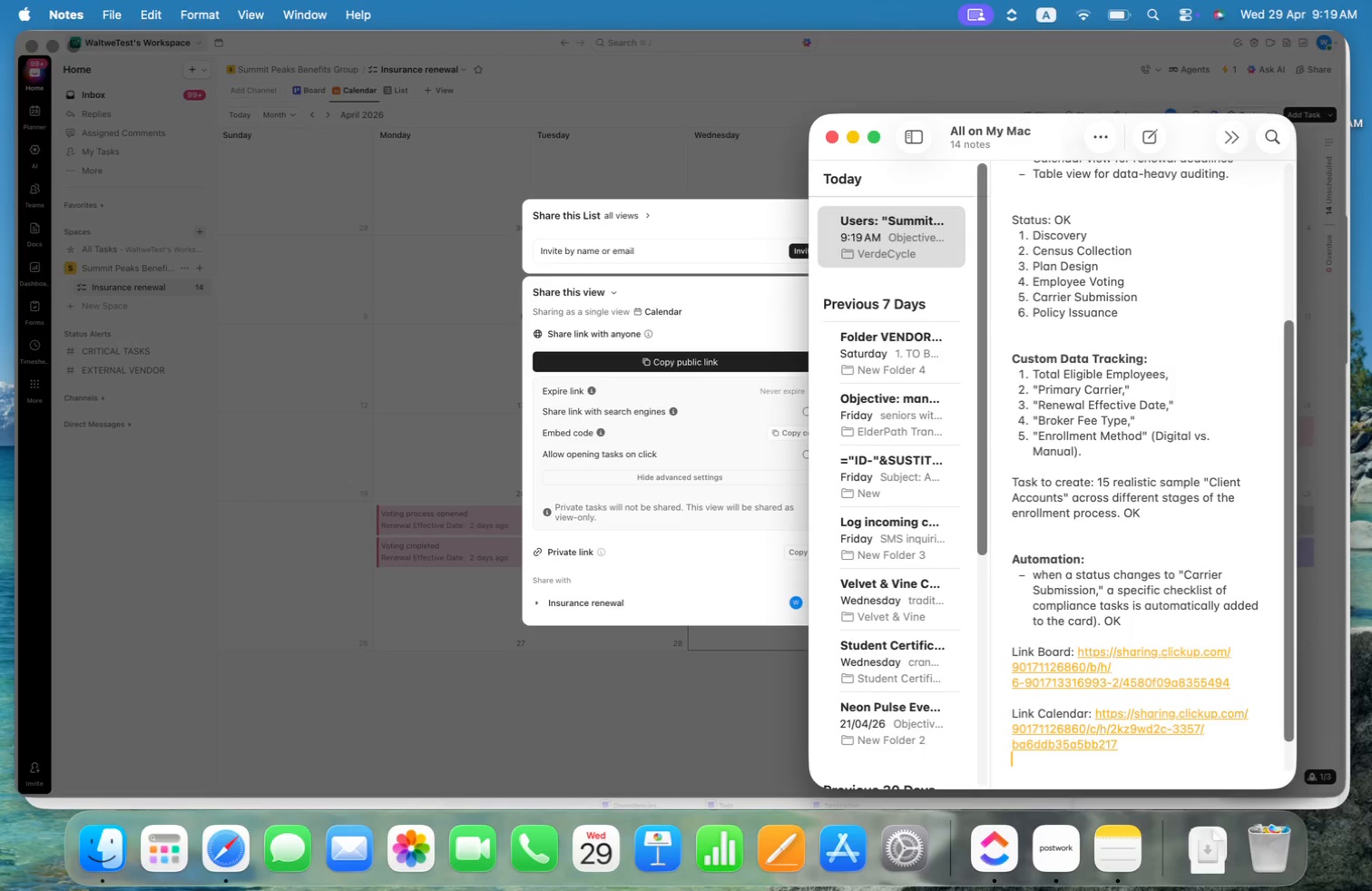 
key(Meta+CommandLeft)
 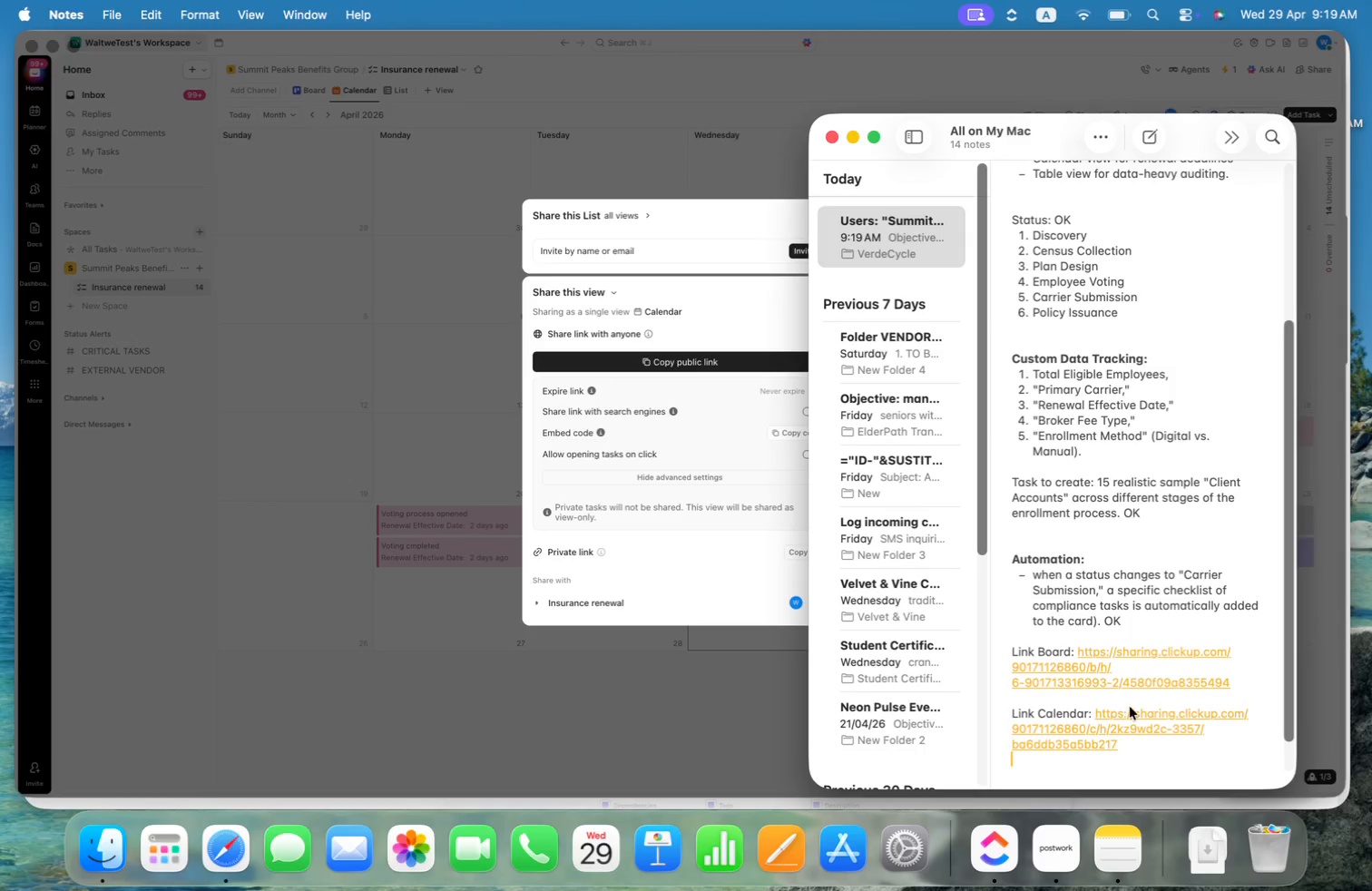 
key(Meta+Tab)
 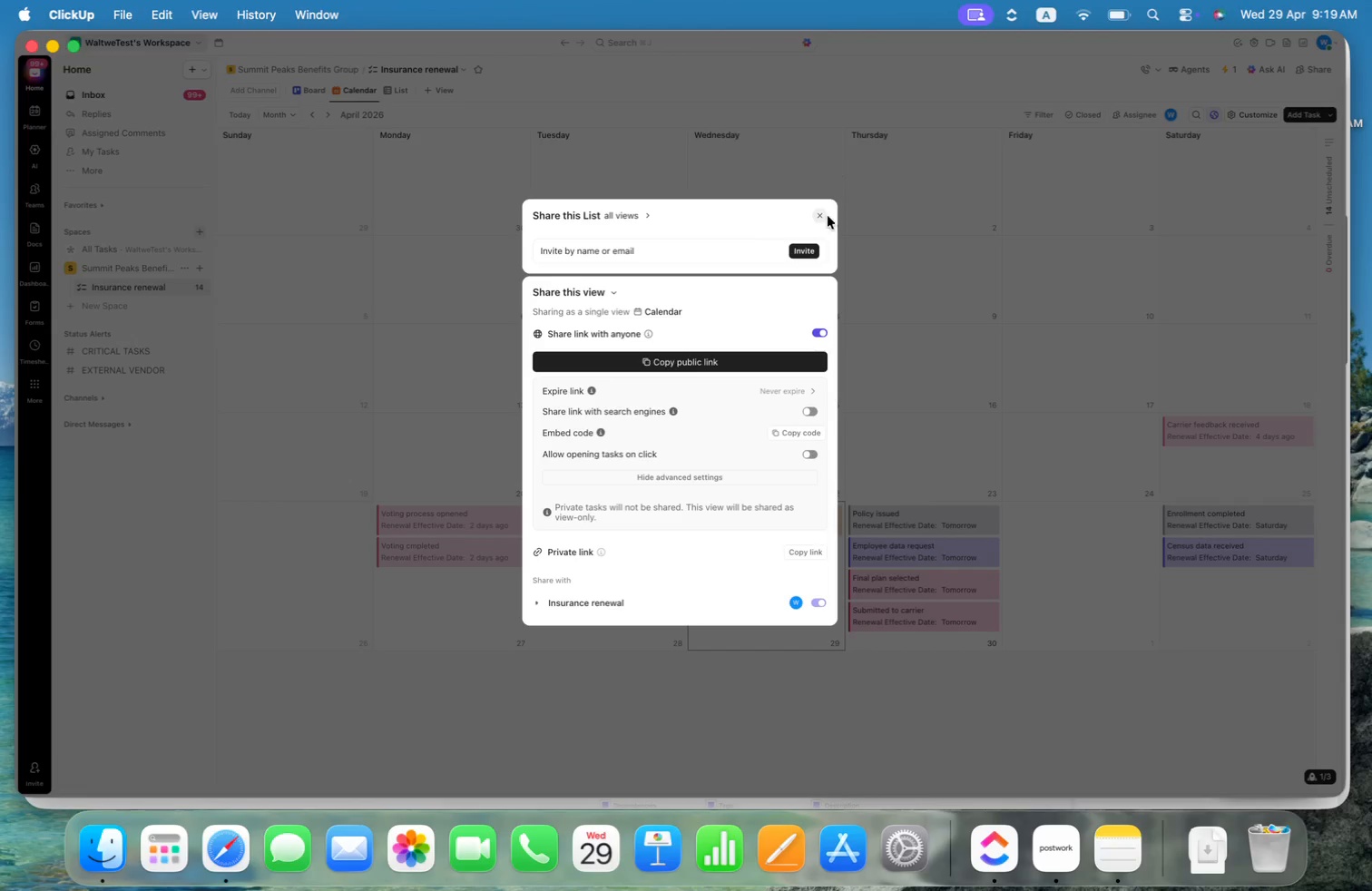 
left_click([816, 216])
 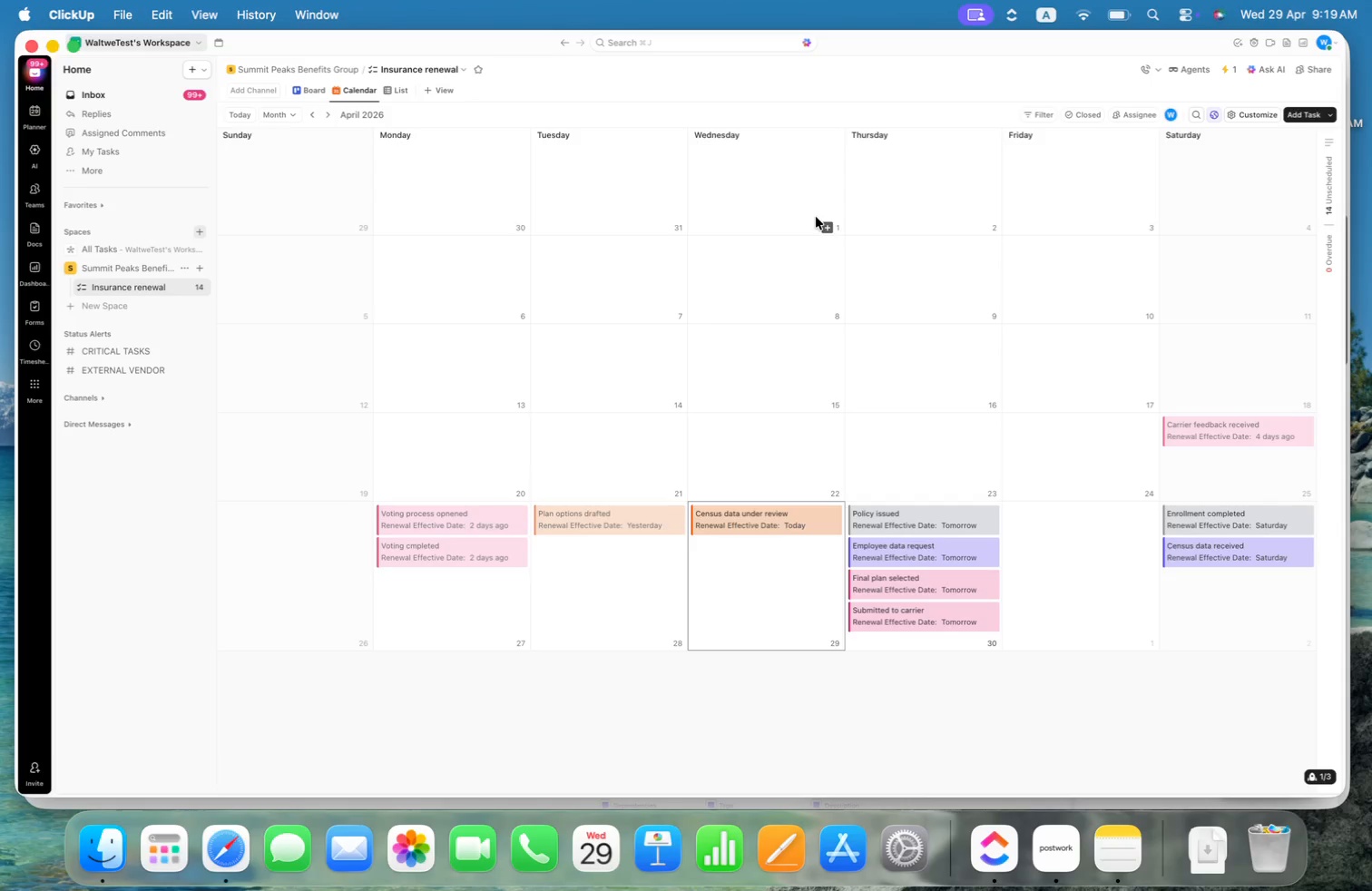 
key(Meta+Shift+4)
 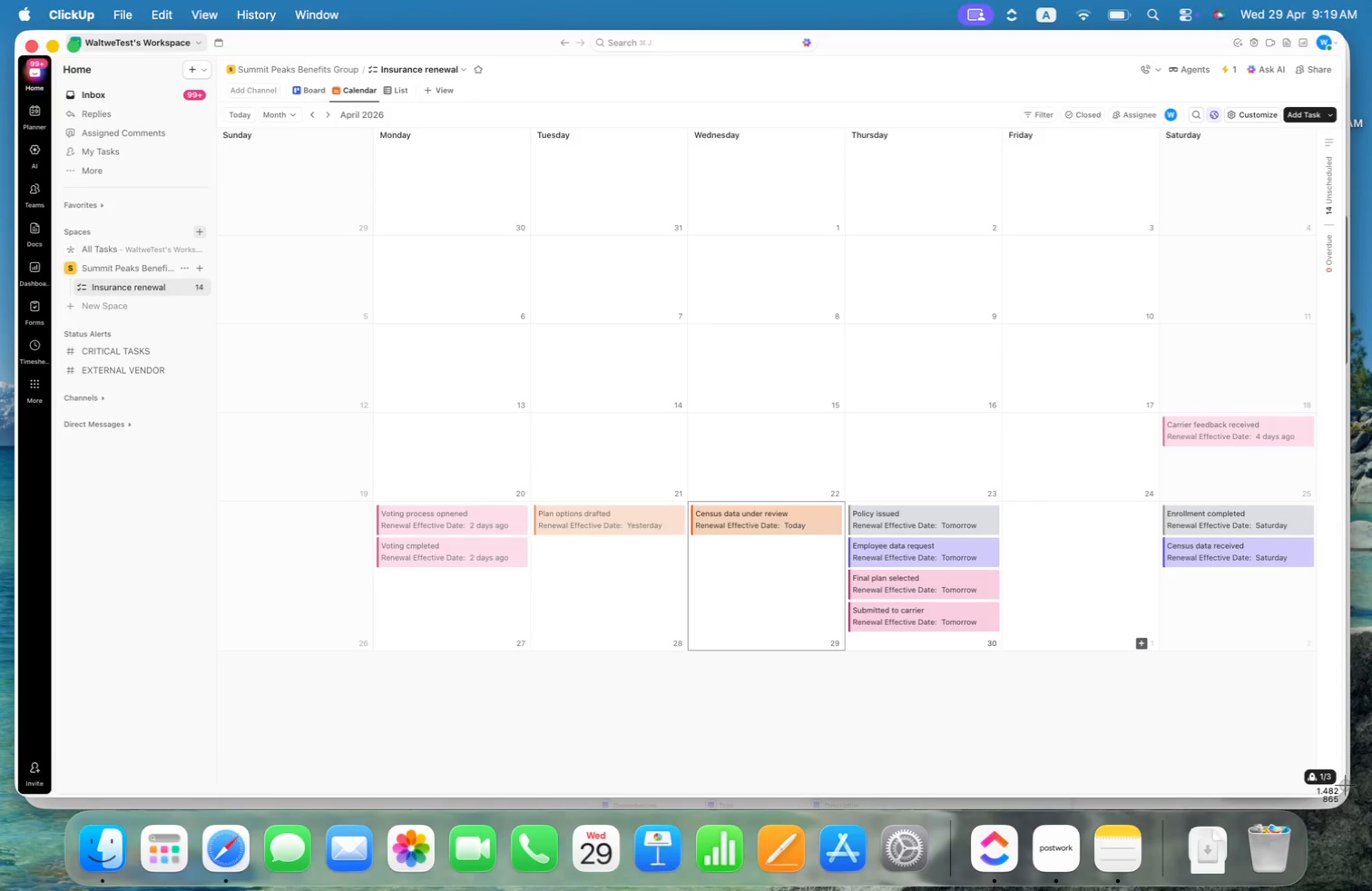 
left_click_drag(start_coordinate=[1342, 789], to_coordinate=[55, 54])
 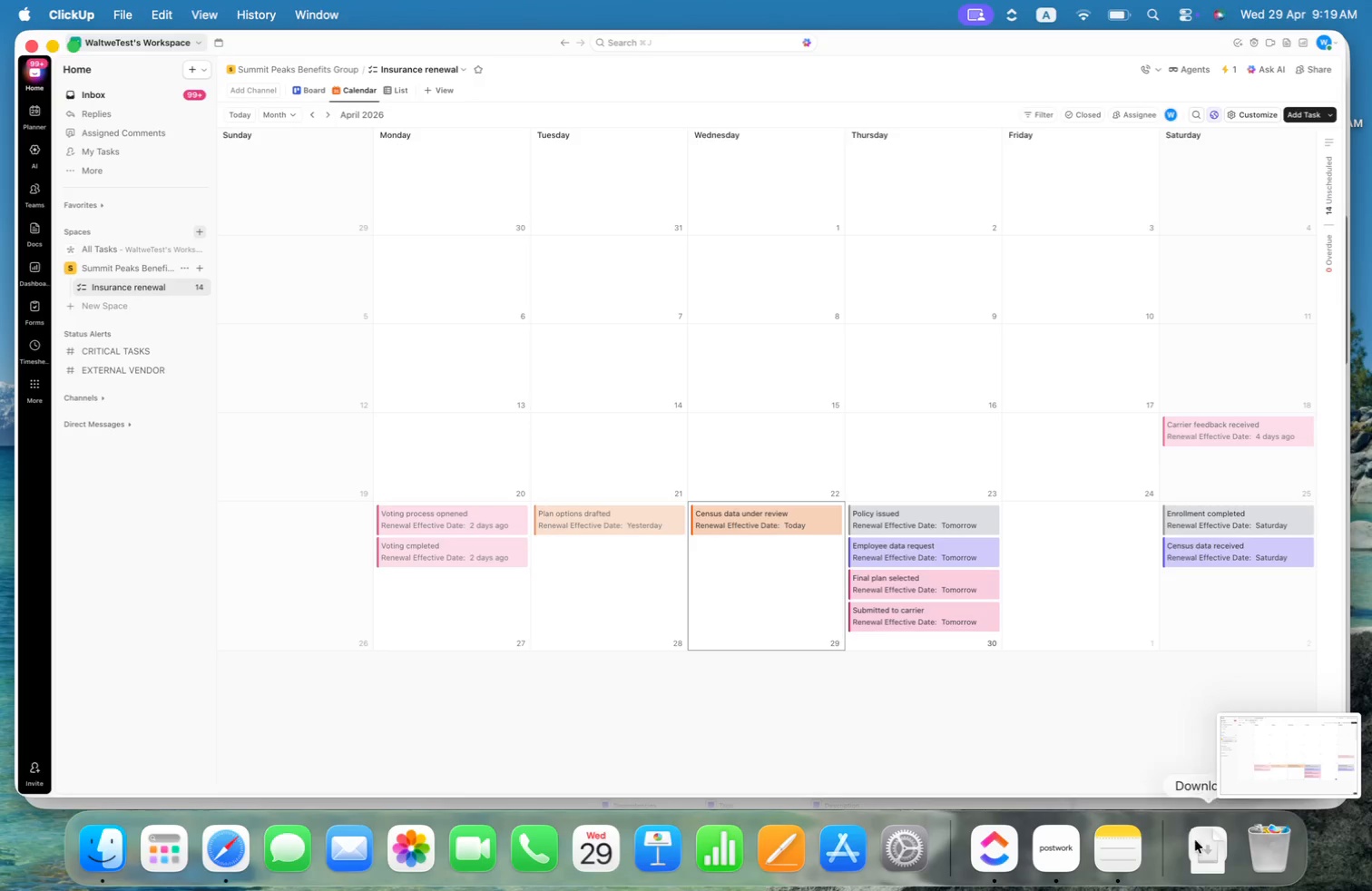 
scroll: coordinate [1212, 564], scroll_direction: up, amount: 5.0
 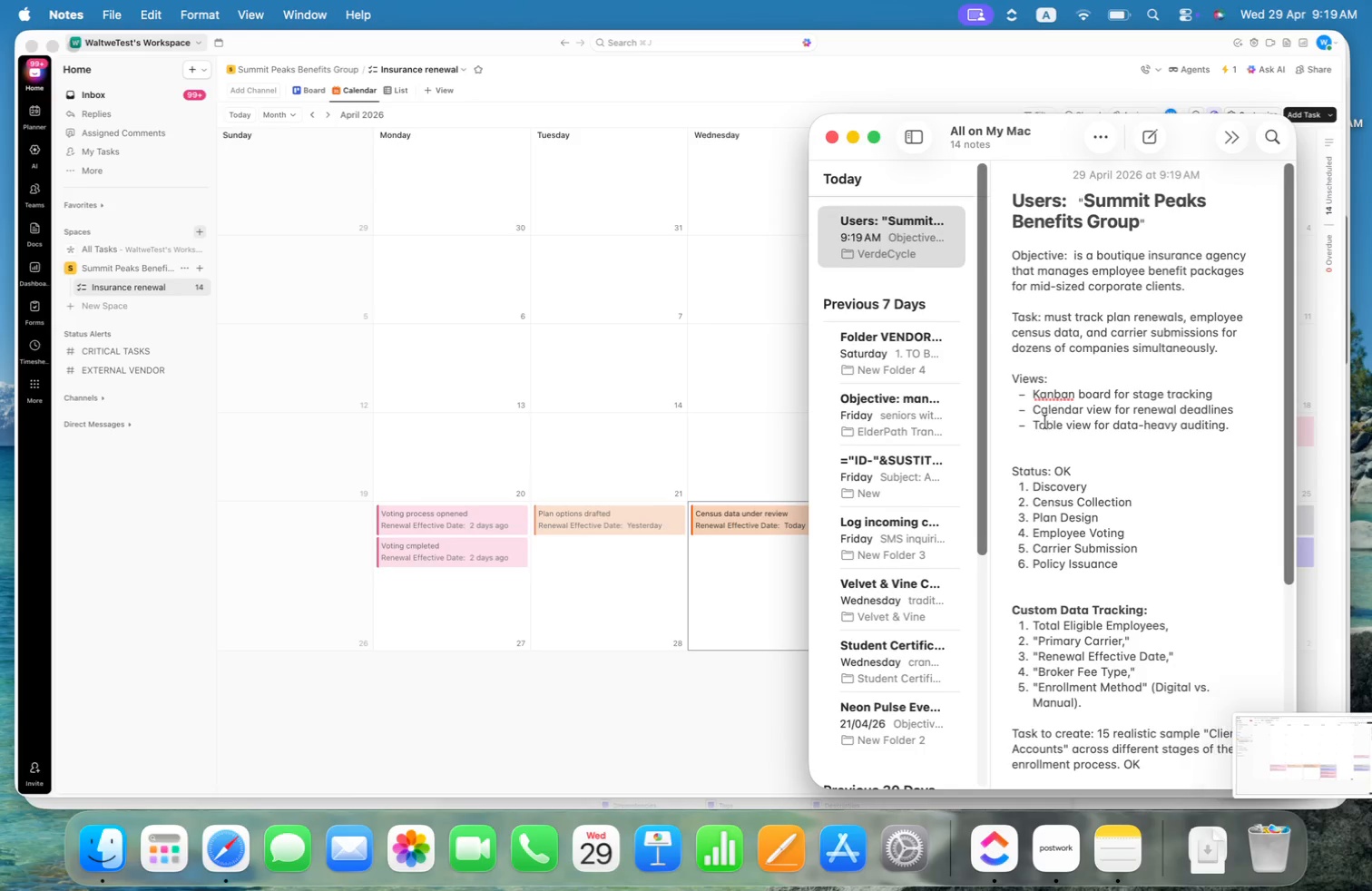 
left_click_drag(start_coordinate=[1034, 424], to_coordinate=[1240, 426])
 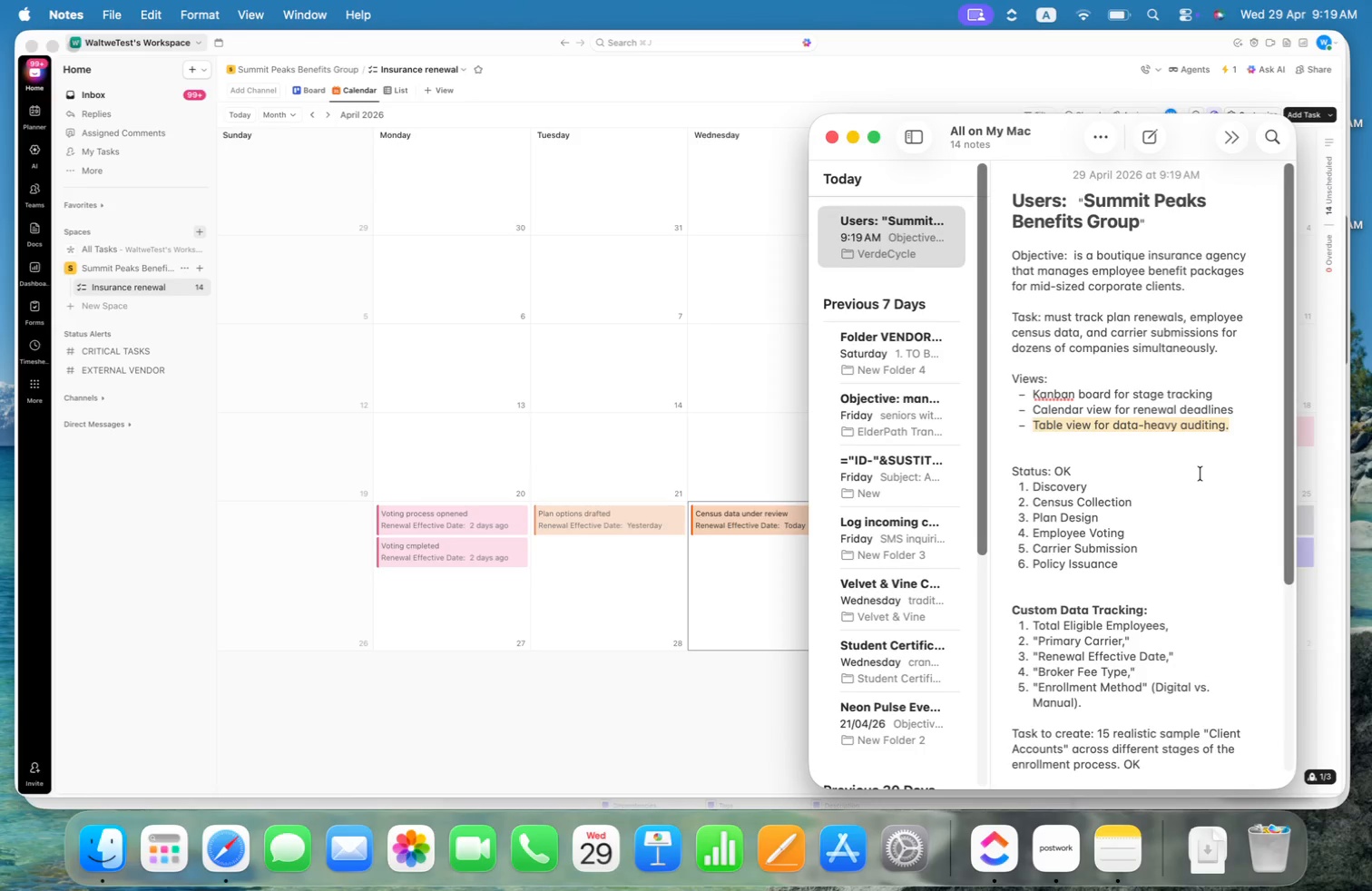 
wait(5.75)
 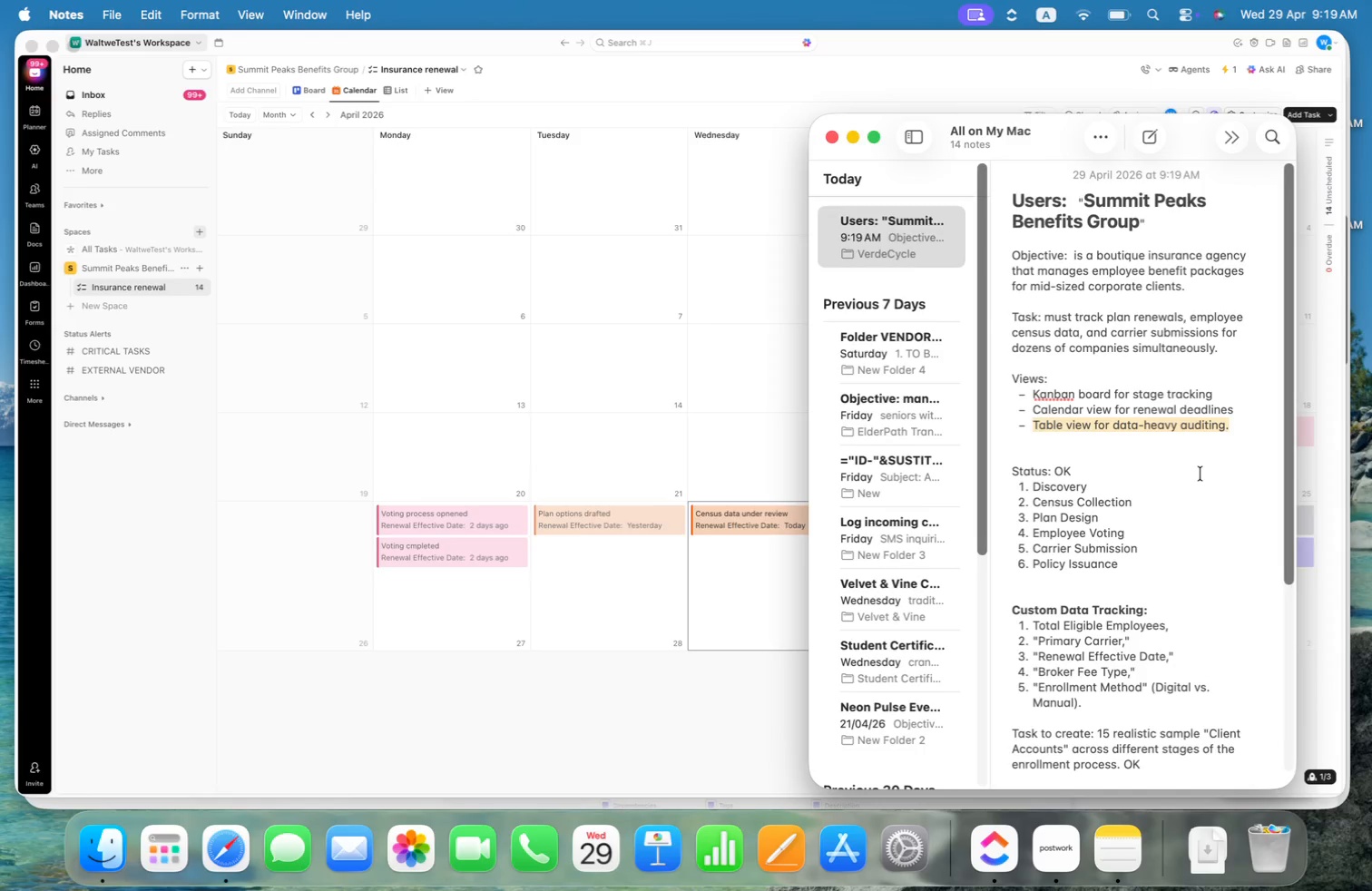 
key(Meta+CommandLeft)
 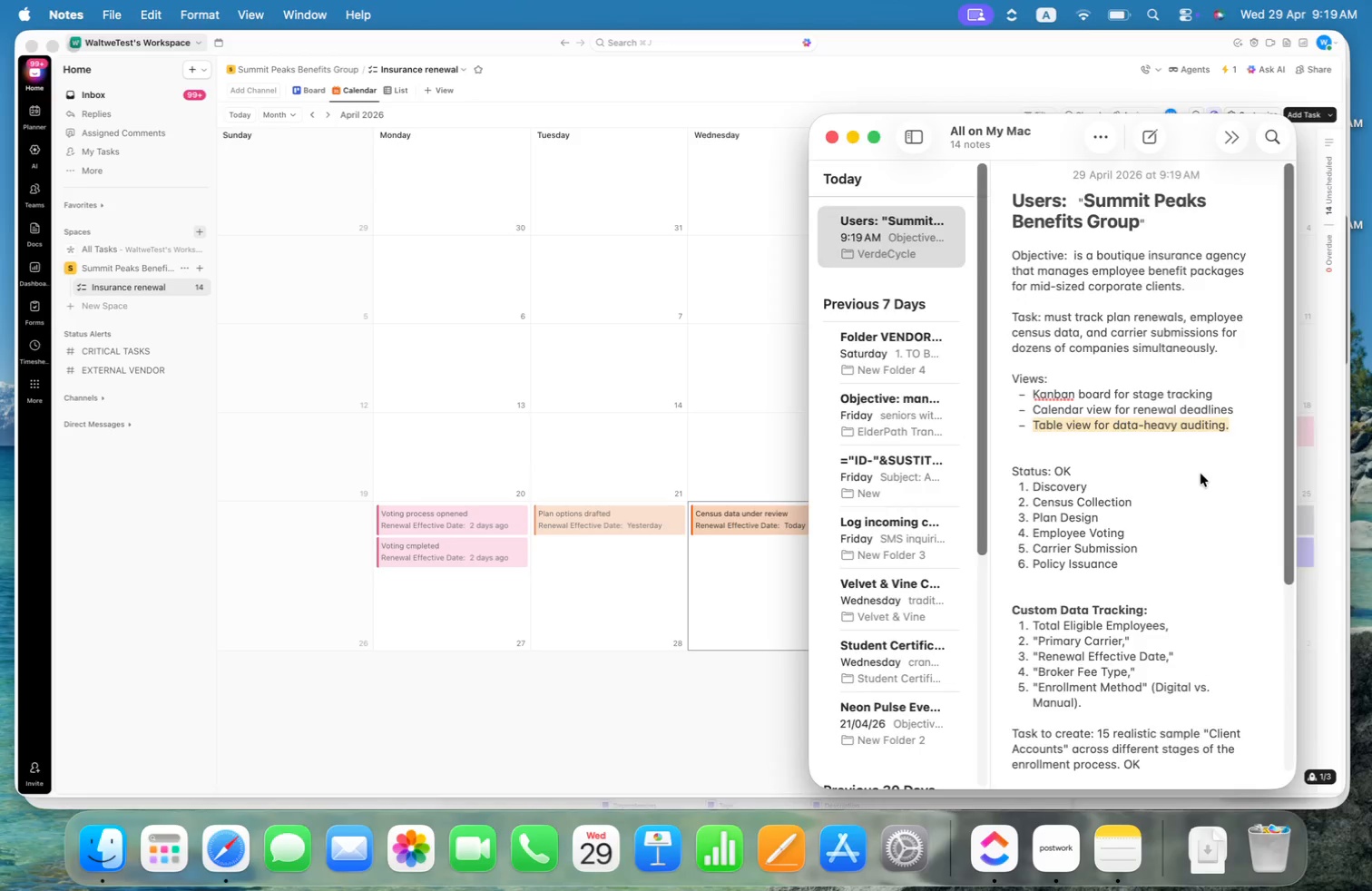 
key(Meta+Tab)
 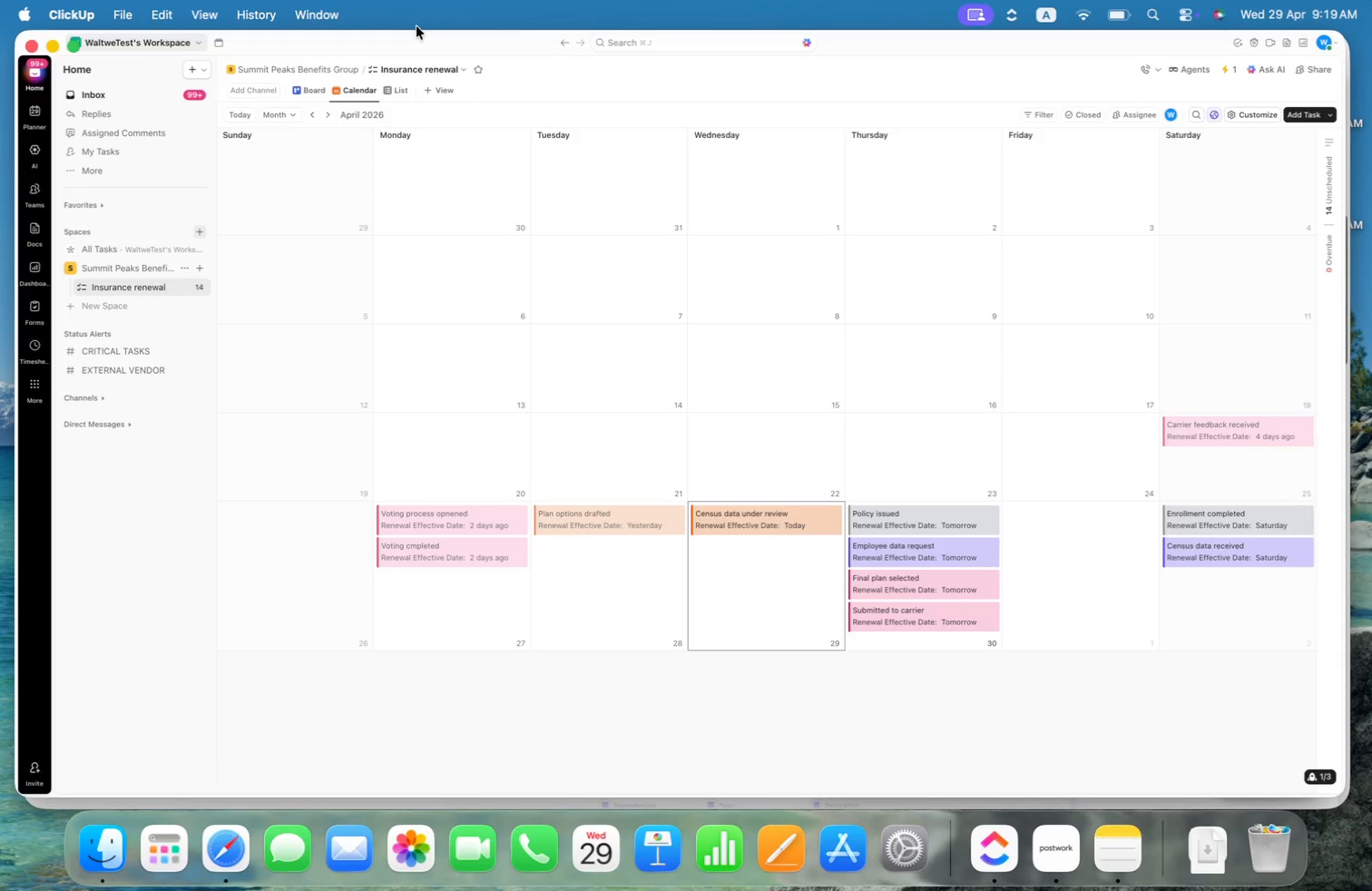 
left_click([443, 93])
 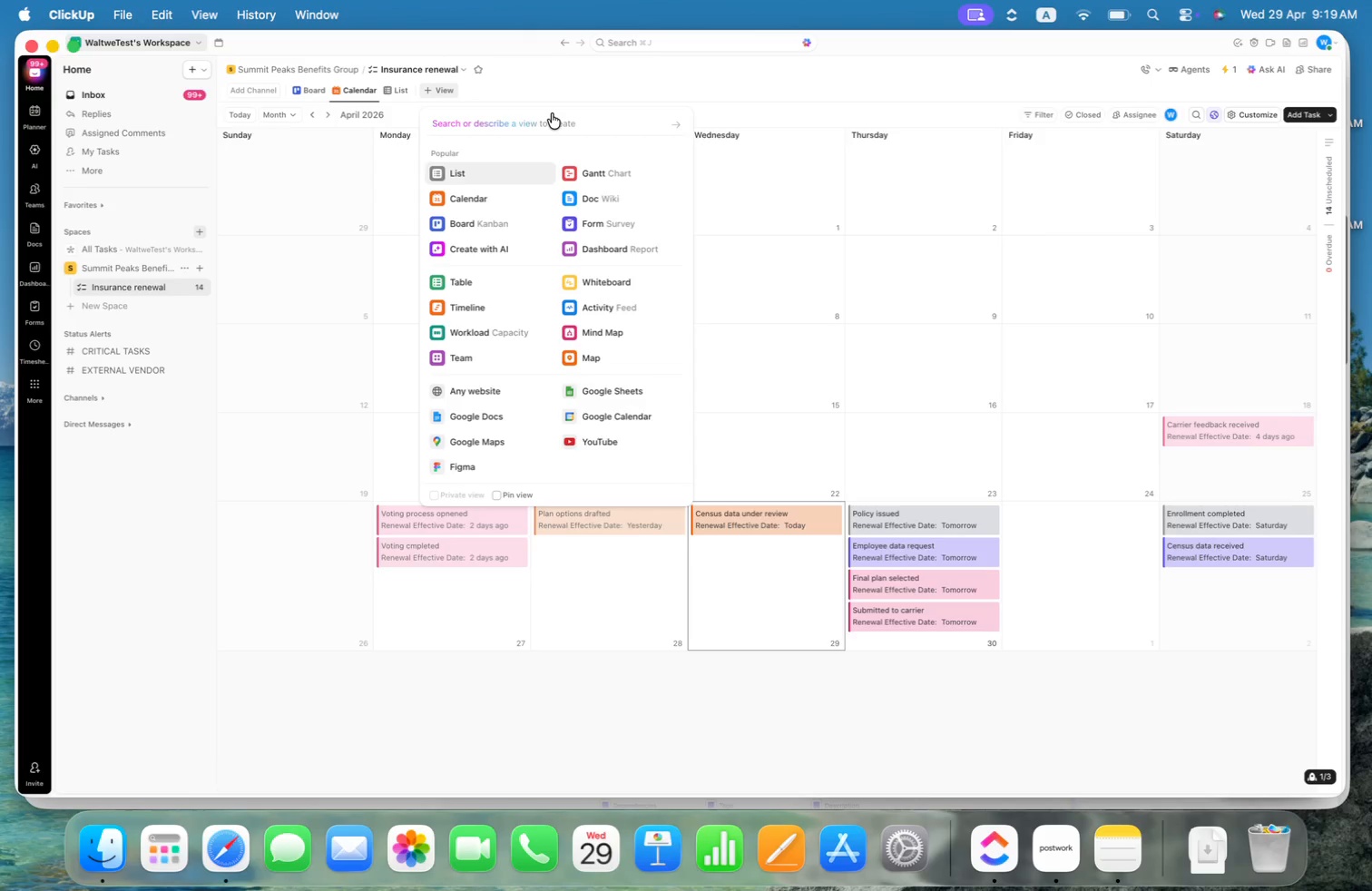 
type(tab)
 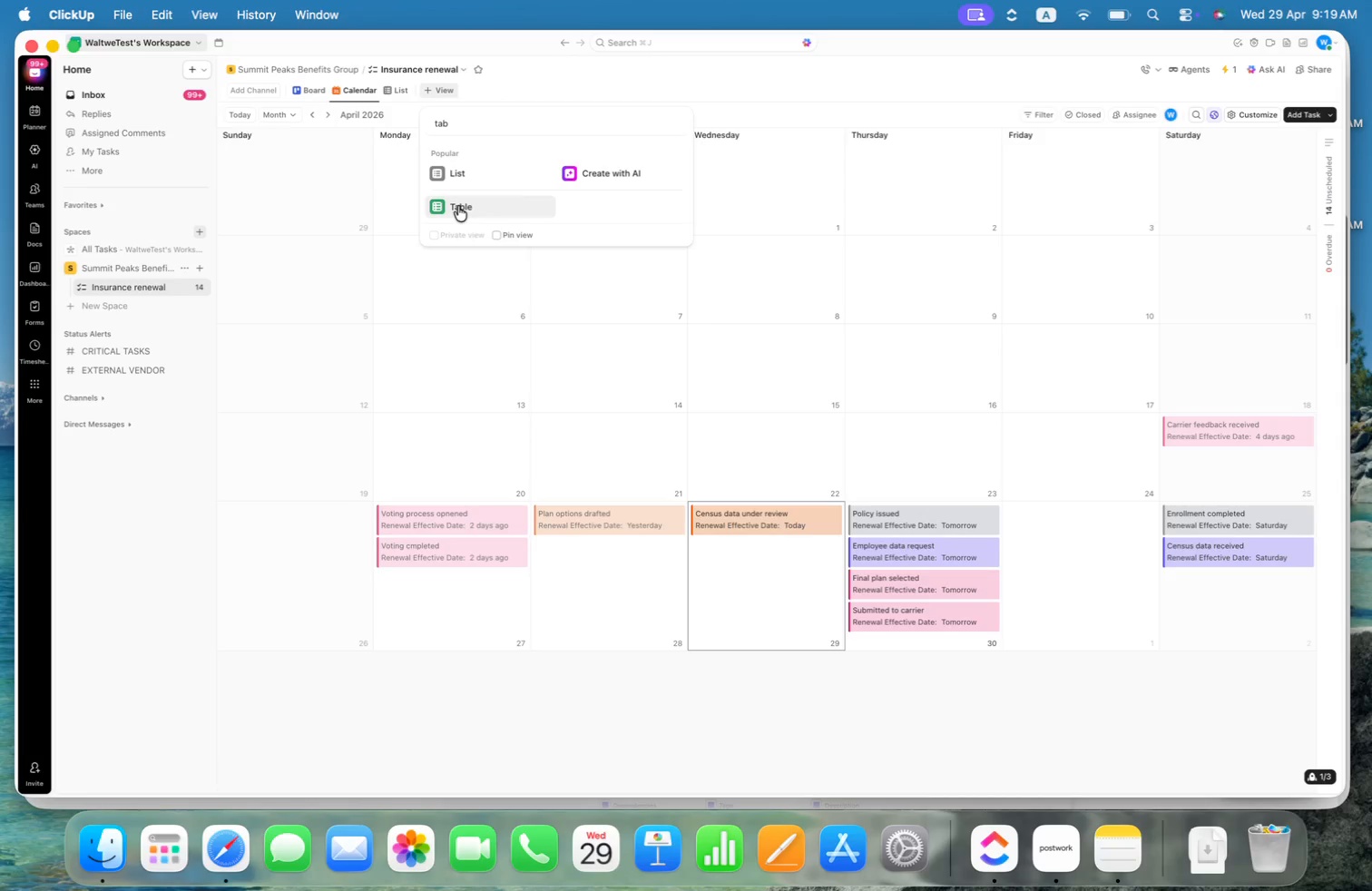 
left_click([458, 205])
 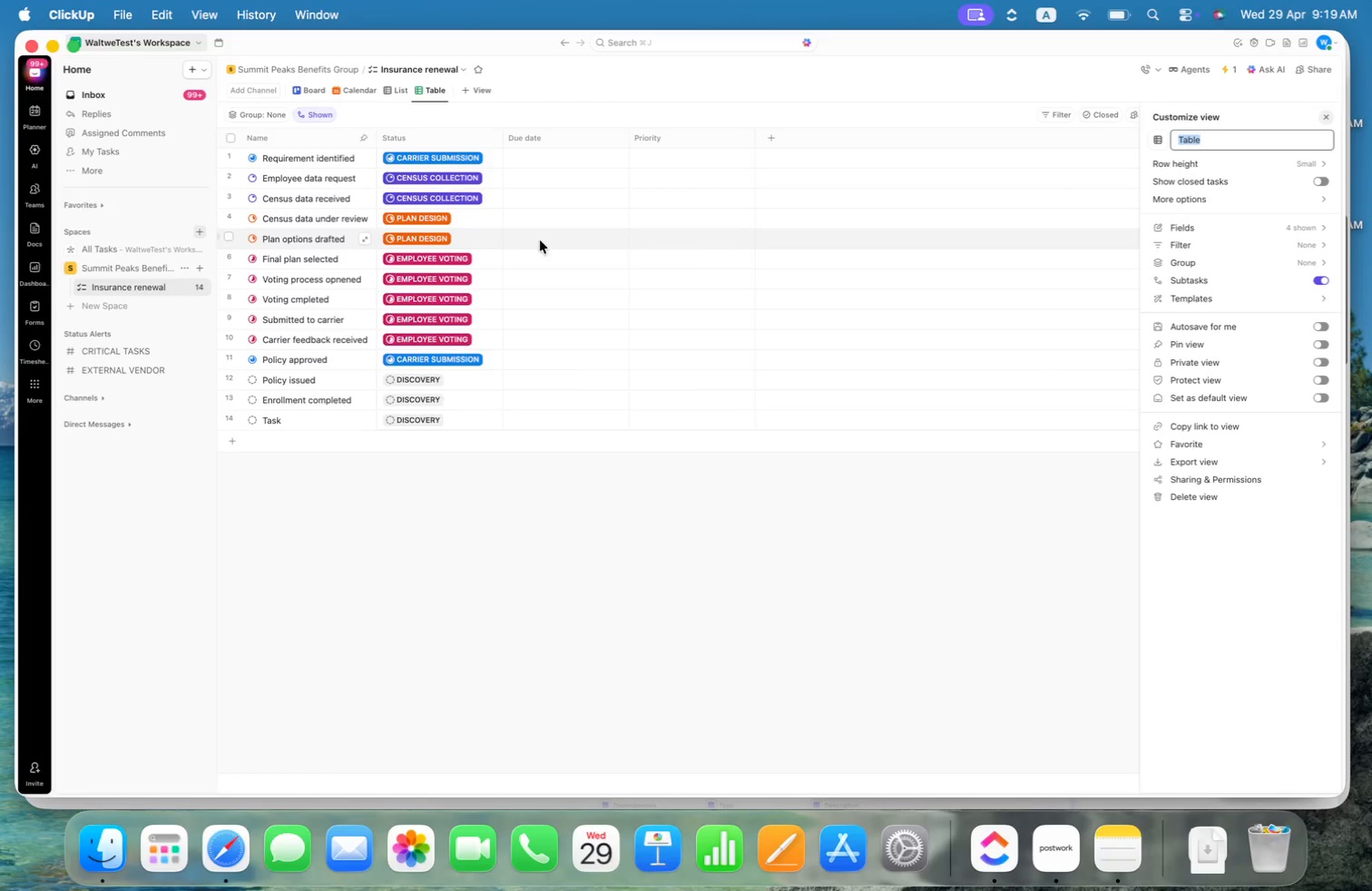 
mouse_move([1176, 310])
 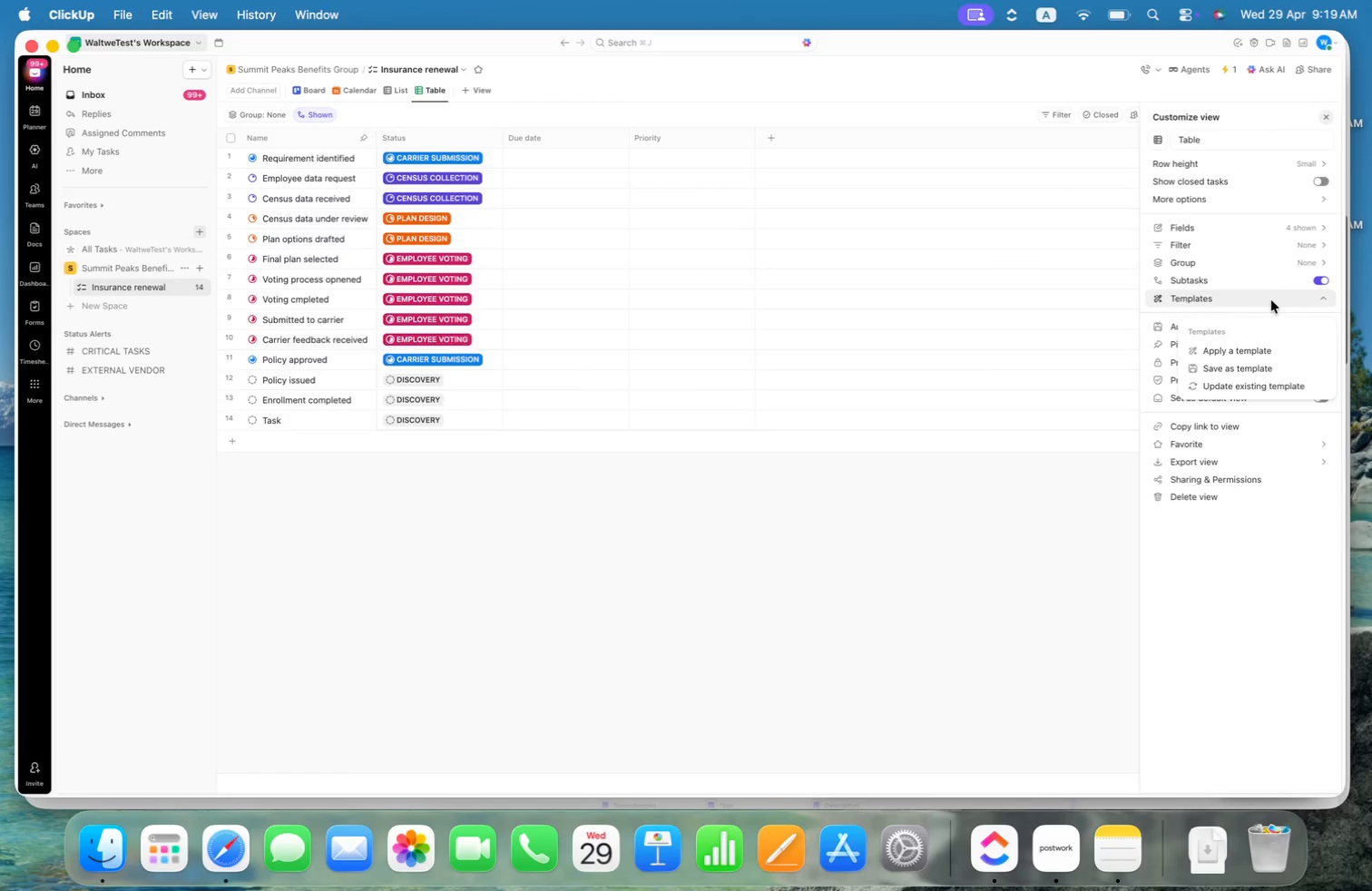 
left_click([1300, 229])
 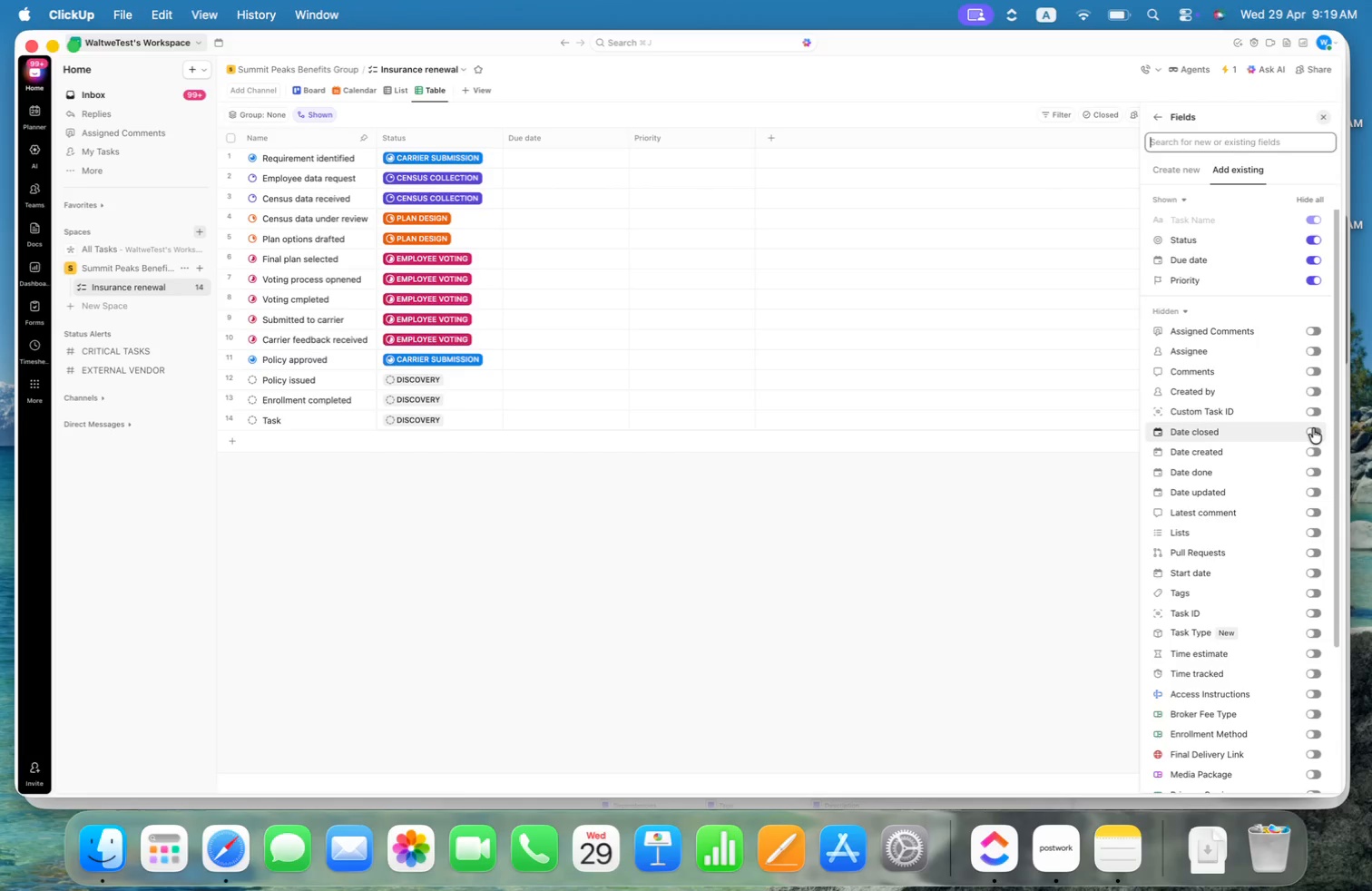 
scroll: coordinate [1313, 428], scroll_direction: down, amount: 22.0
 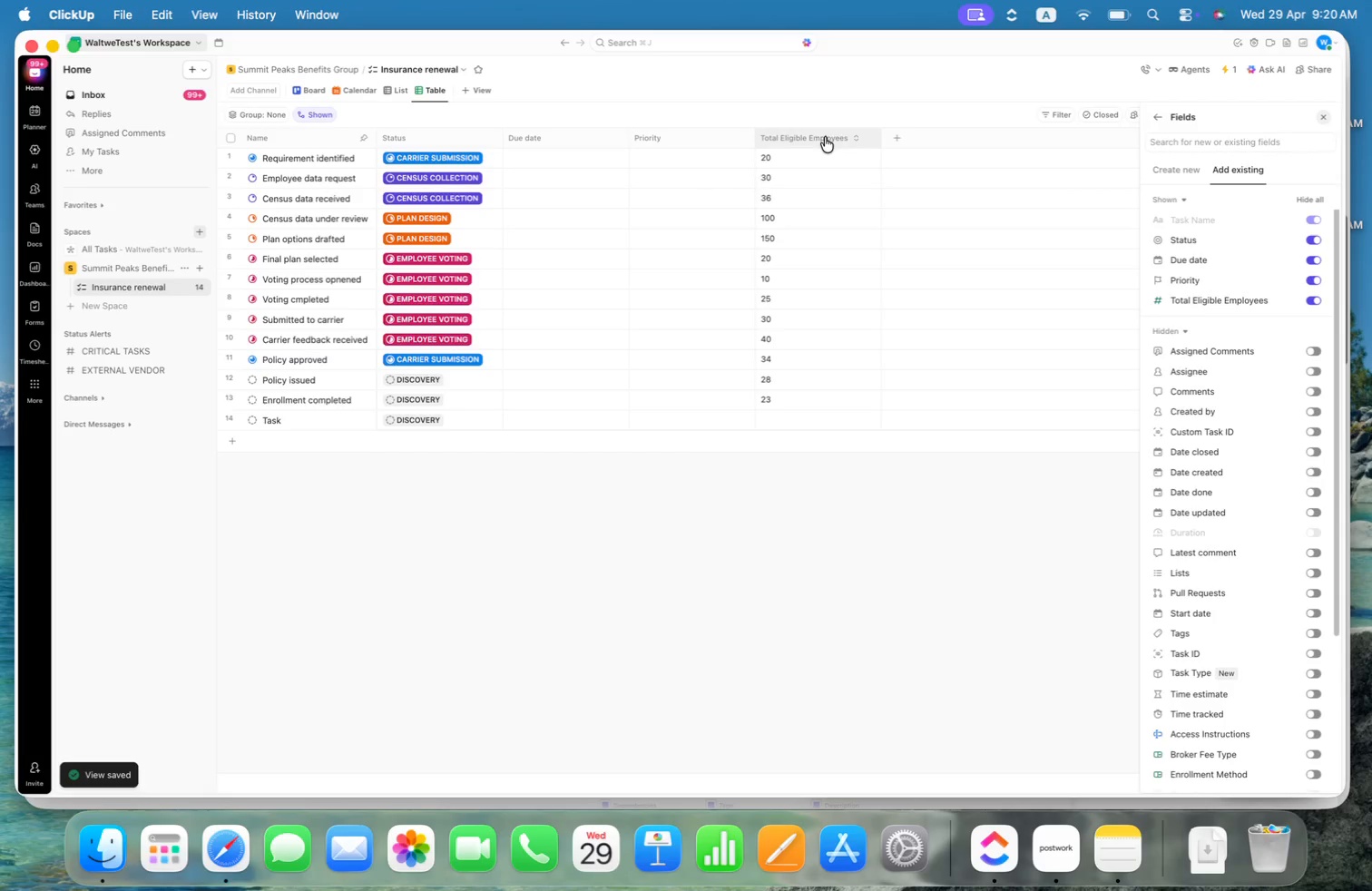 
wait(7.39)
 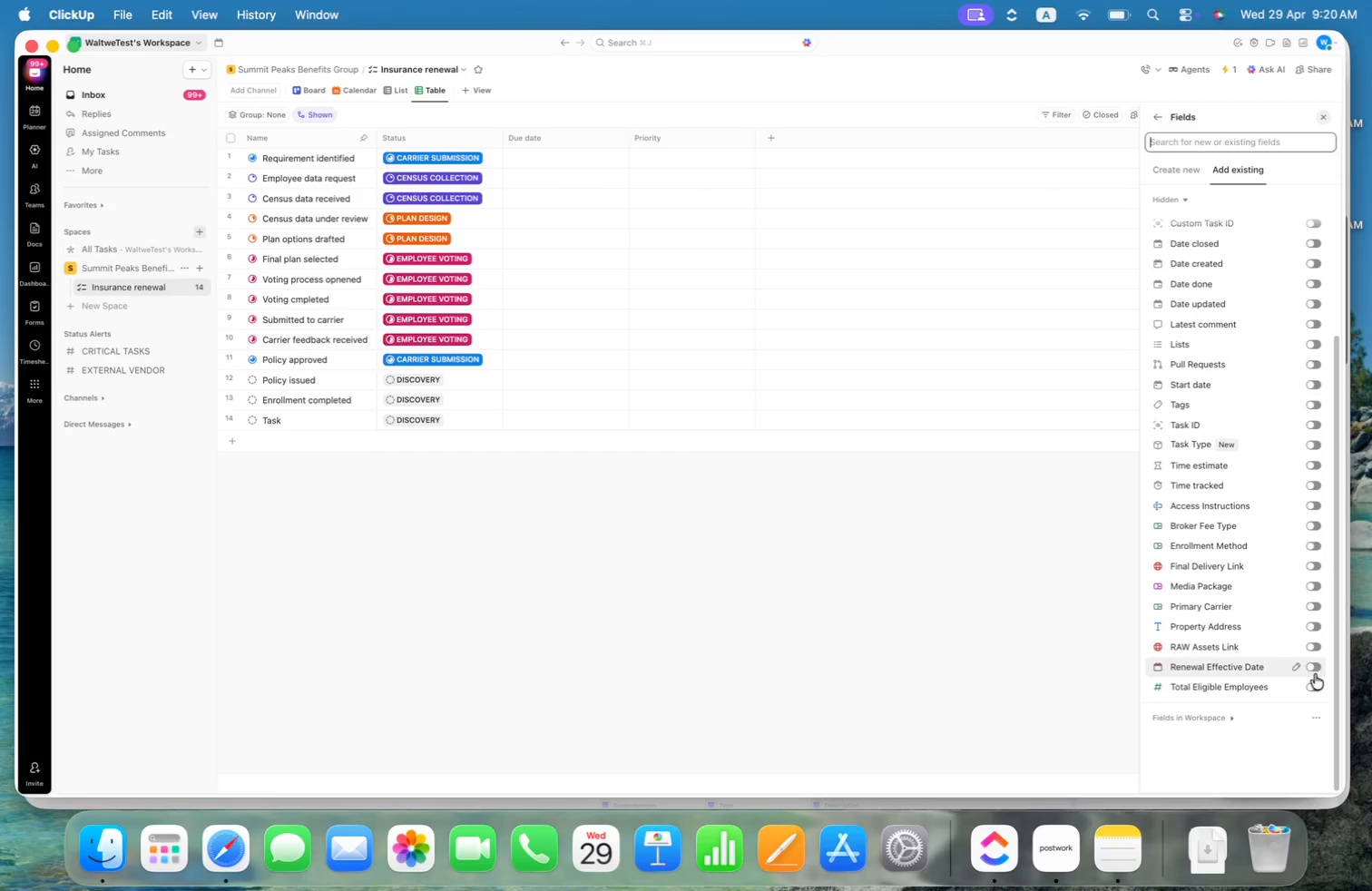 
left_click([858, 143])
 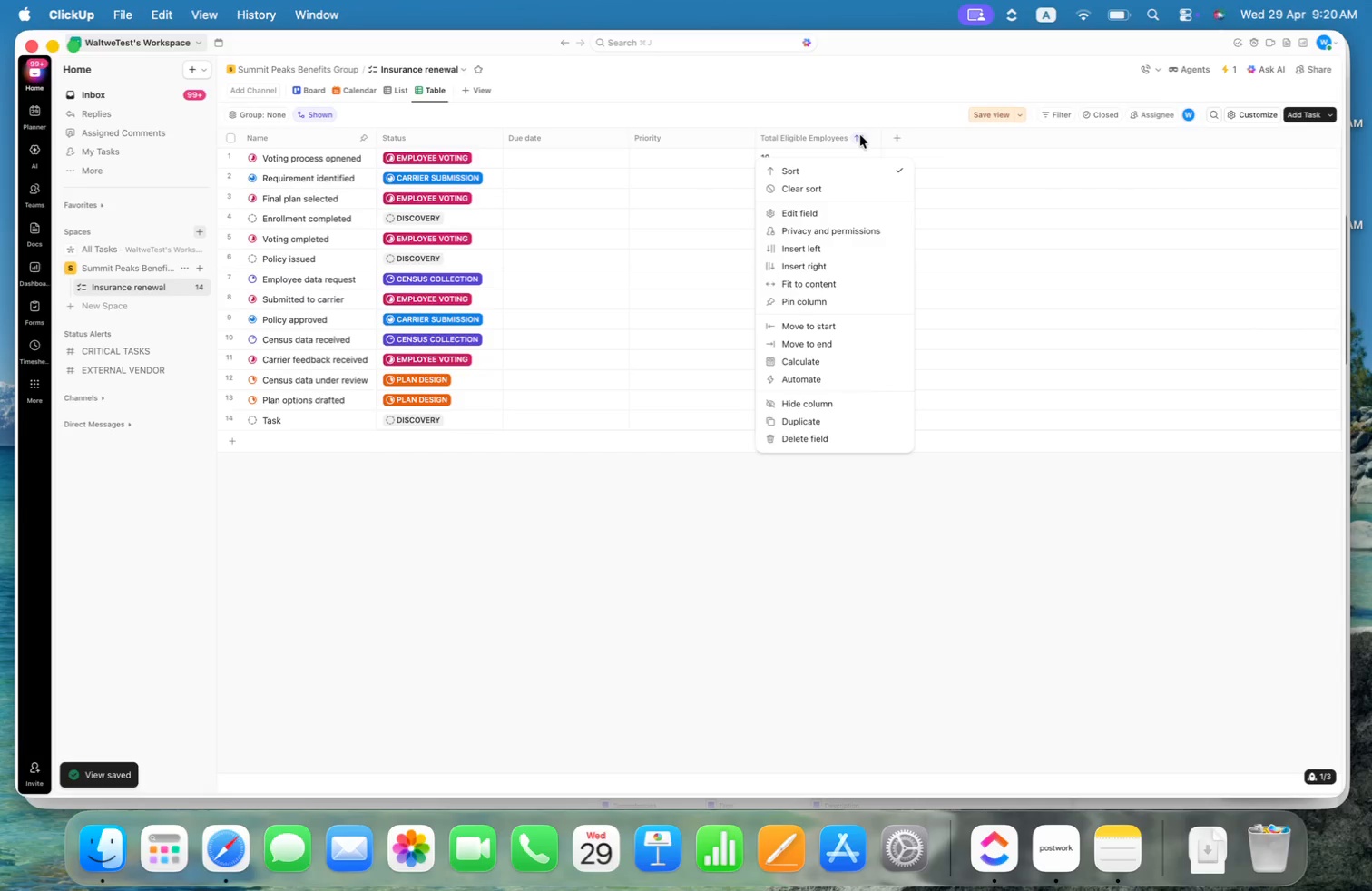 
double_click([858, 137])
 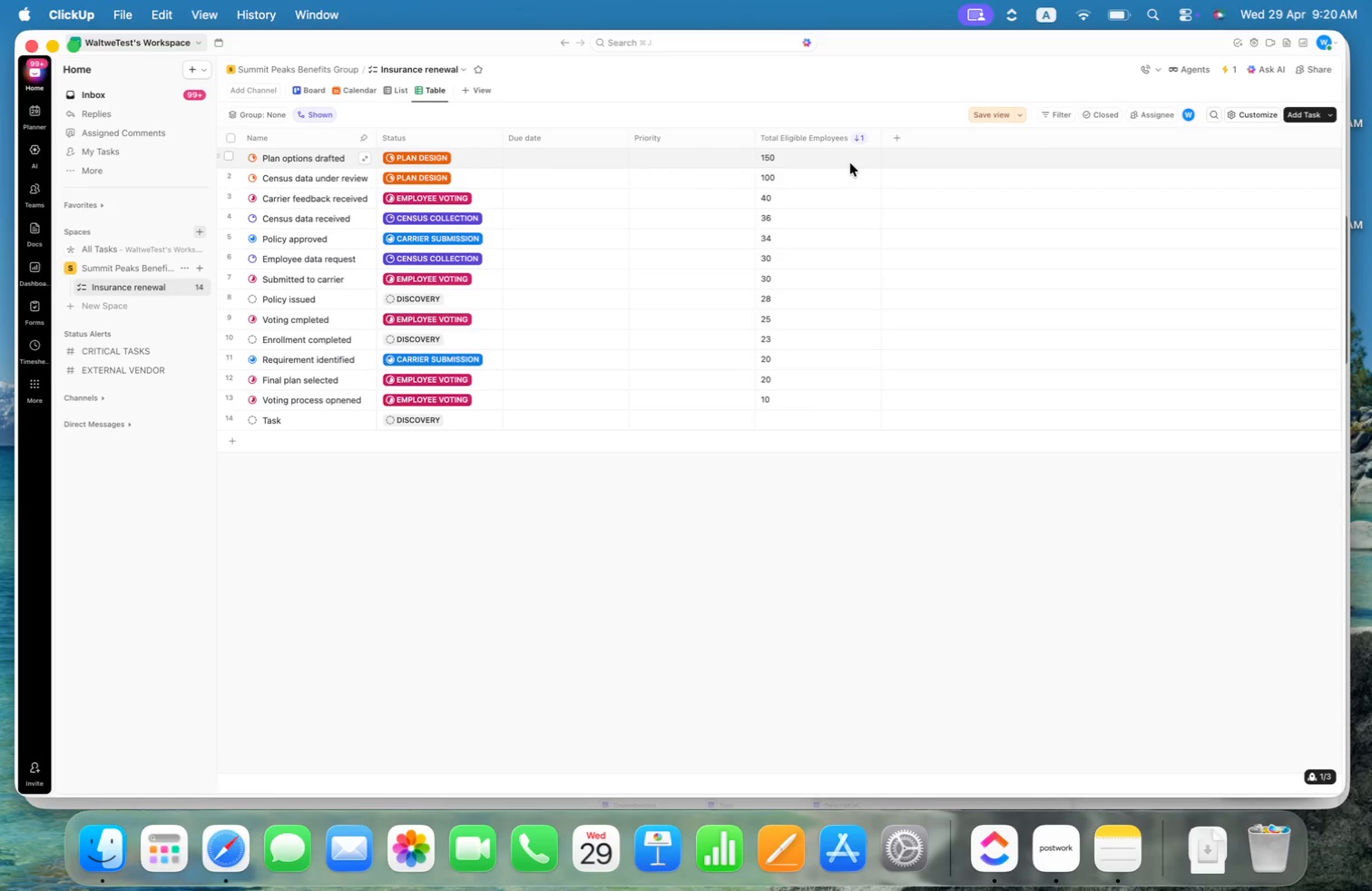 
wait(7.01)
 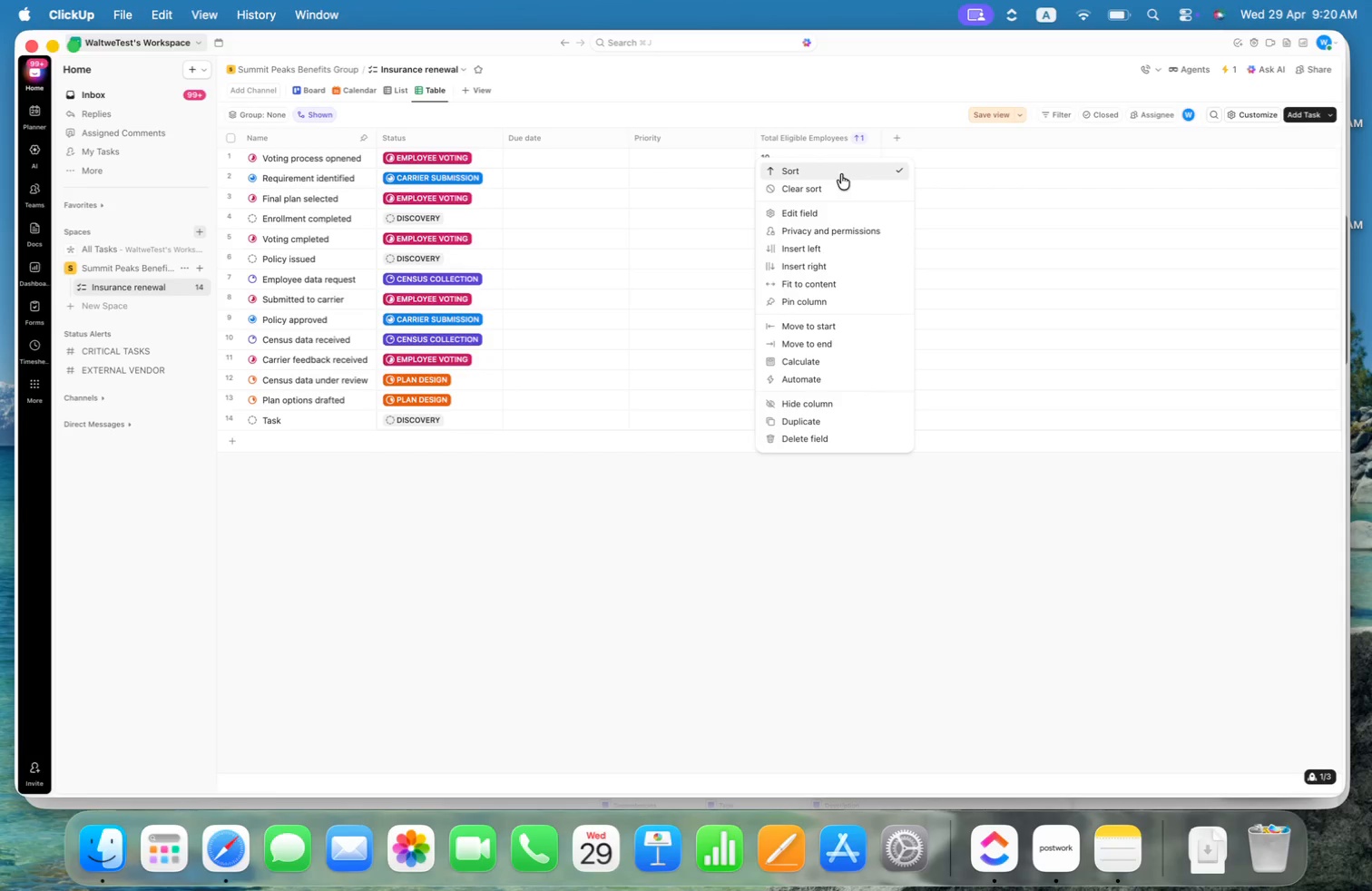 
left_click([980, 108])
 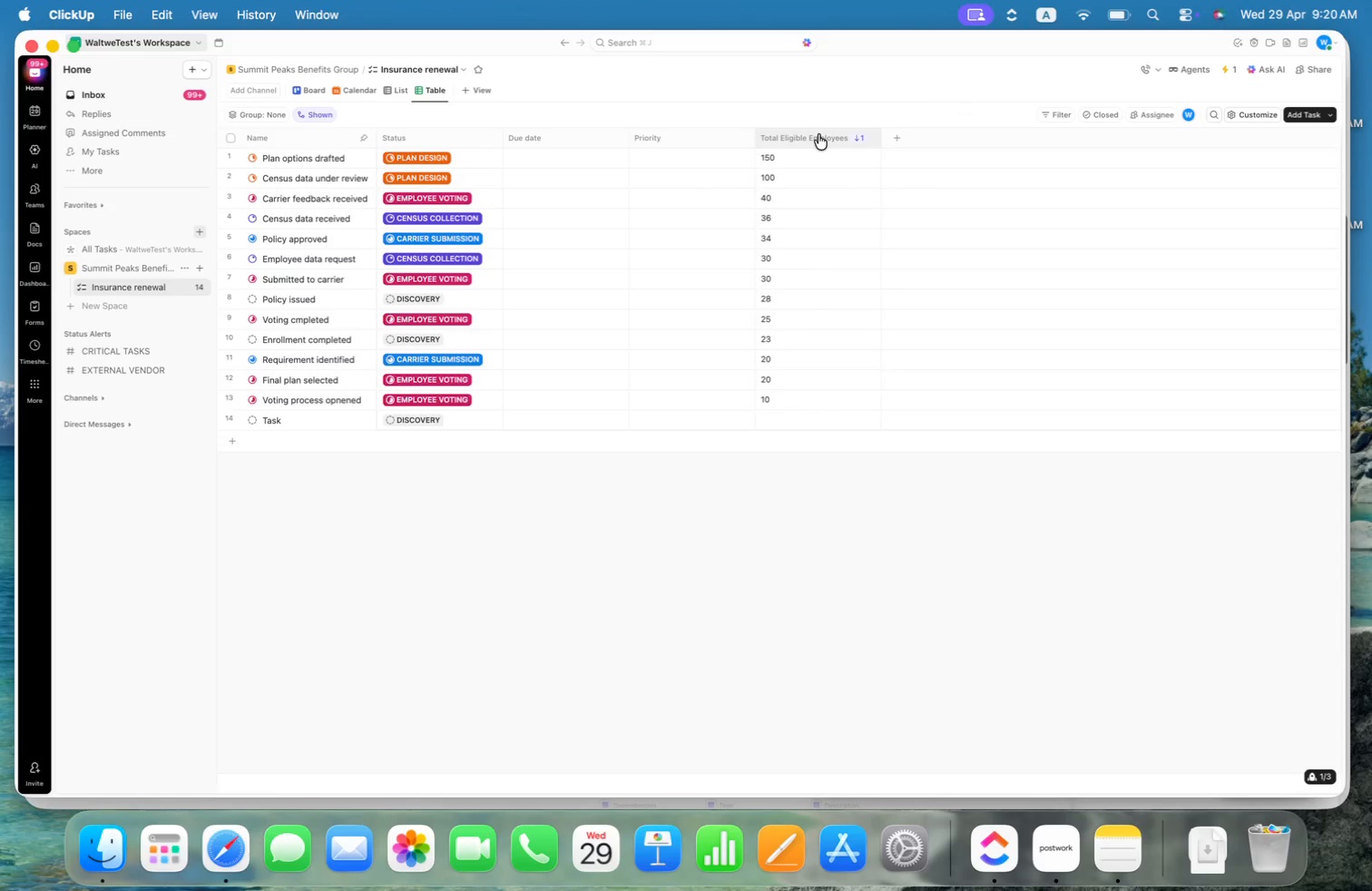 
left_click_drag(start_coordinate=[818, 134], to_coordinate=[519, 132])
 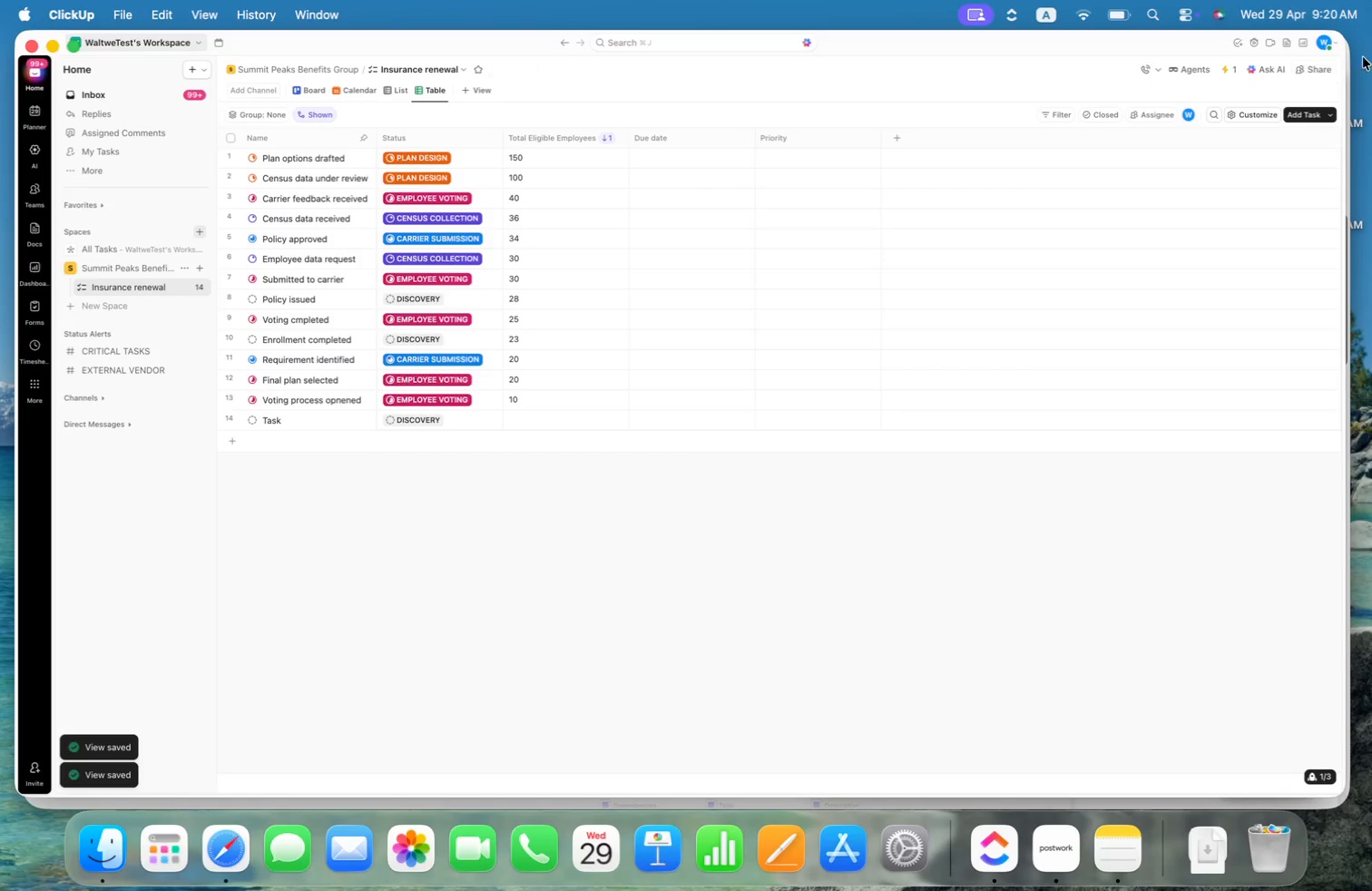 
left_click([1237, 113])
 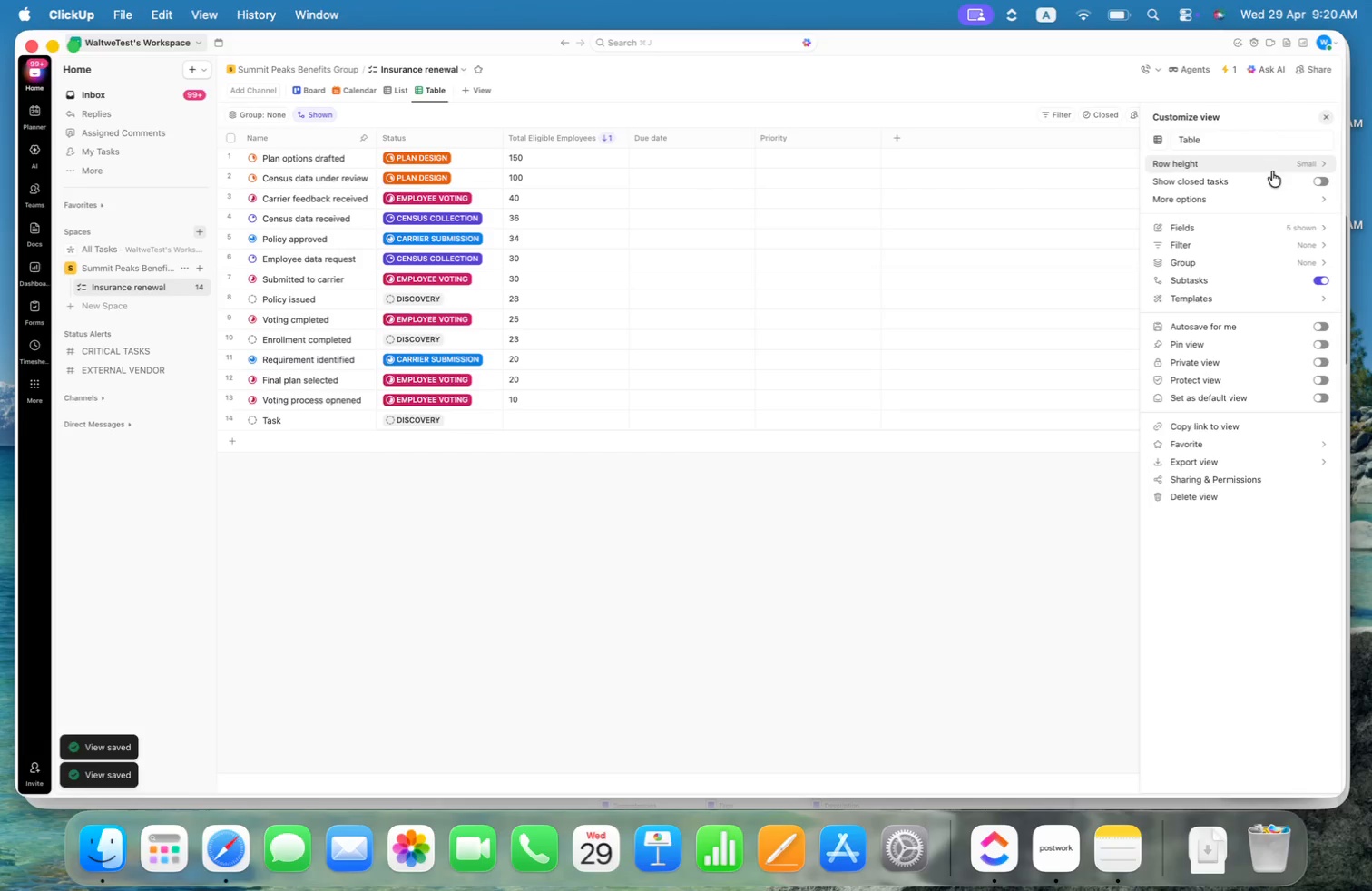 
left_click([1318, 228])
 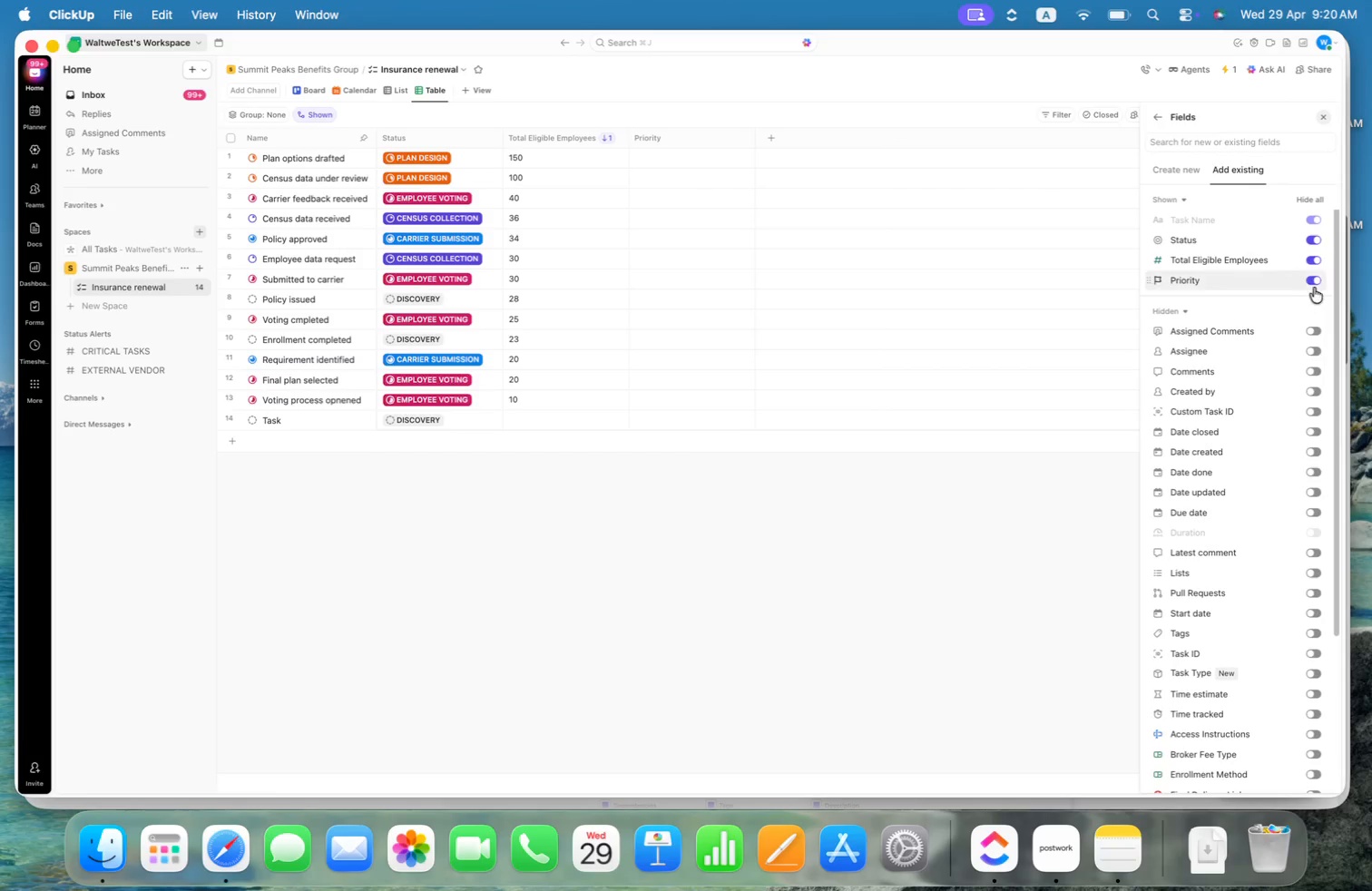 
scroll: coordinate [1257, 504], scroll_direction: down, amount: 37.0
 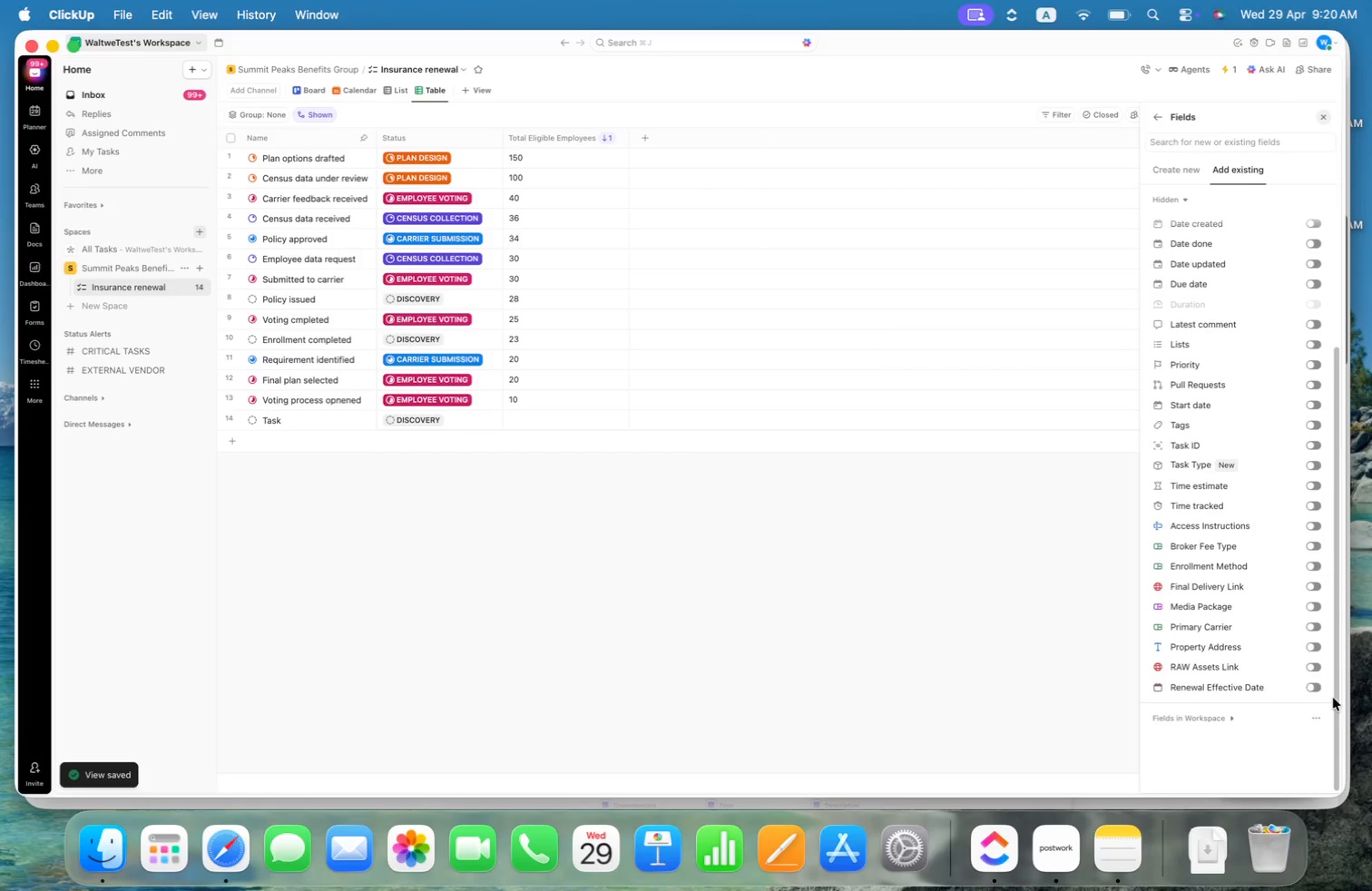 
left_click([1318, 689])
 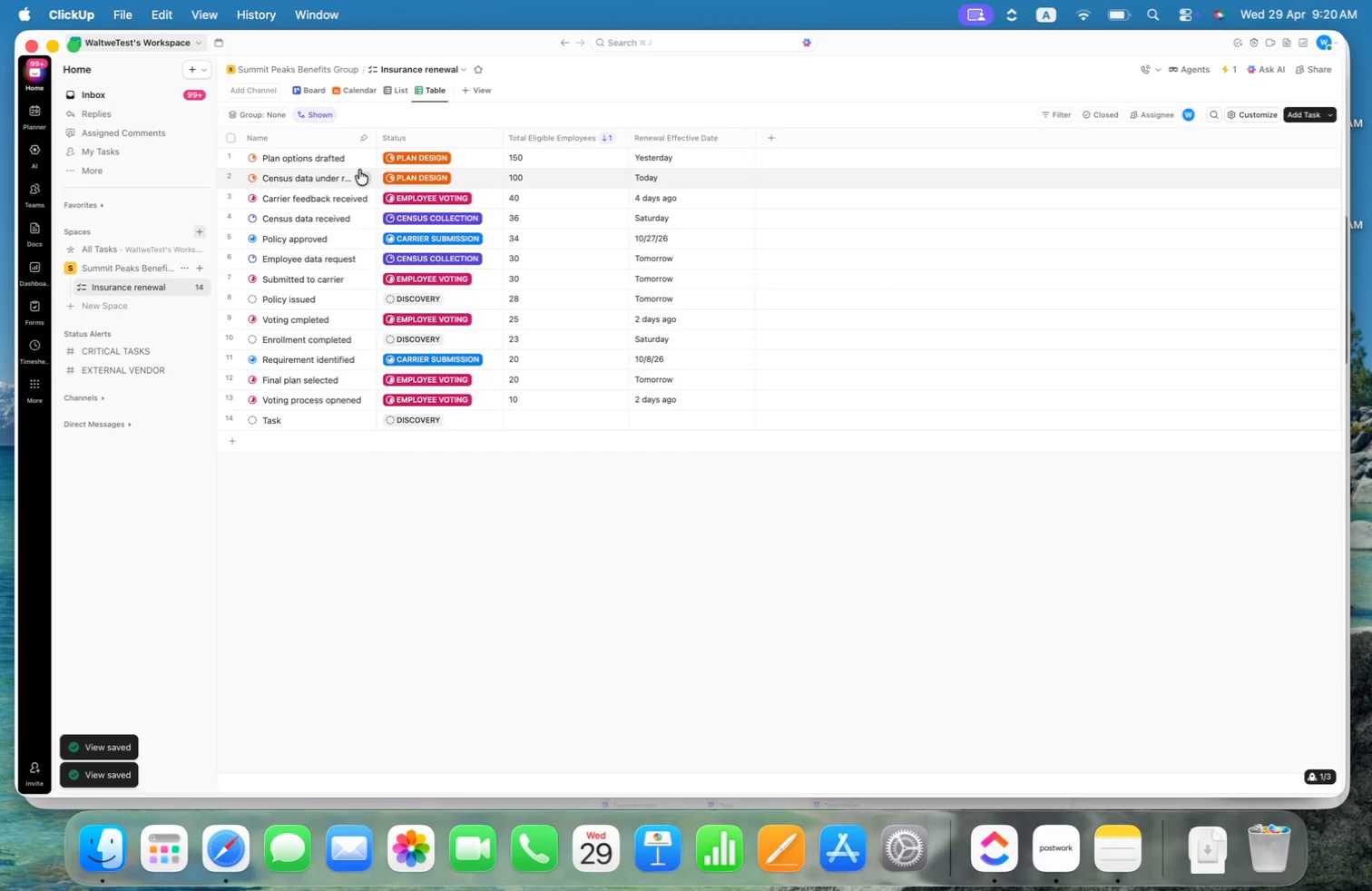 
left_click_drag(start_coordinate=[374, 143], to_coordinate=[401, 142])
 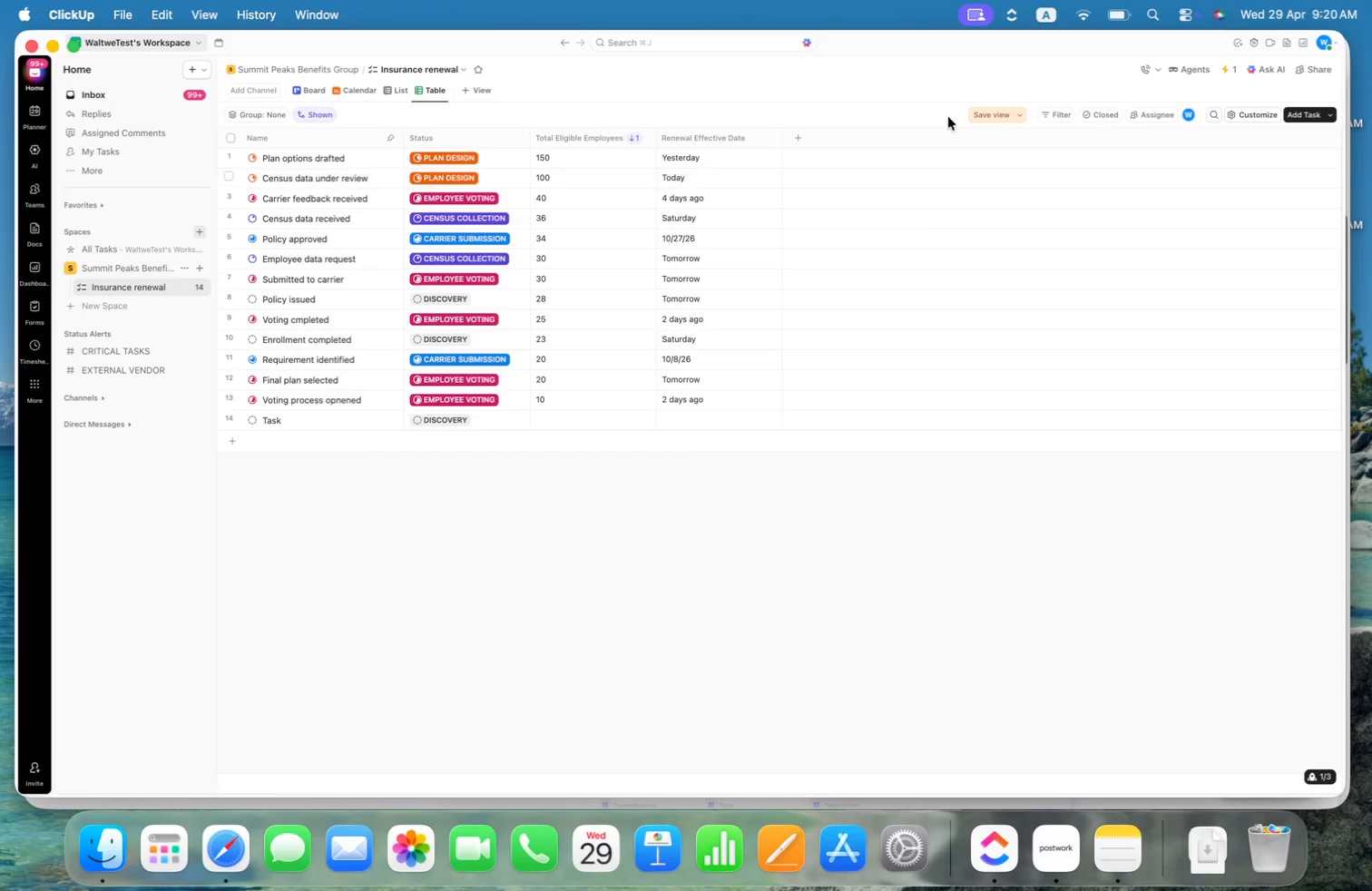 
left_click([975, 109])
 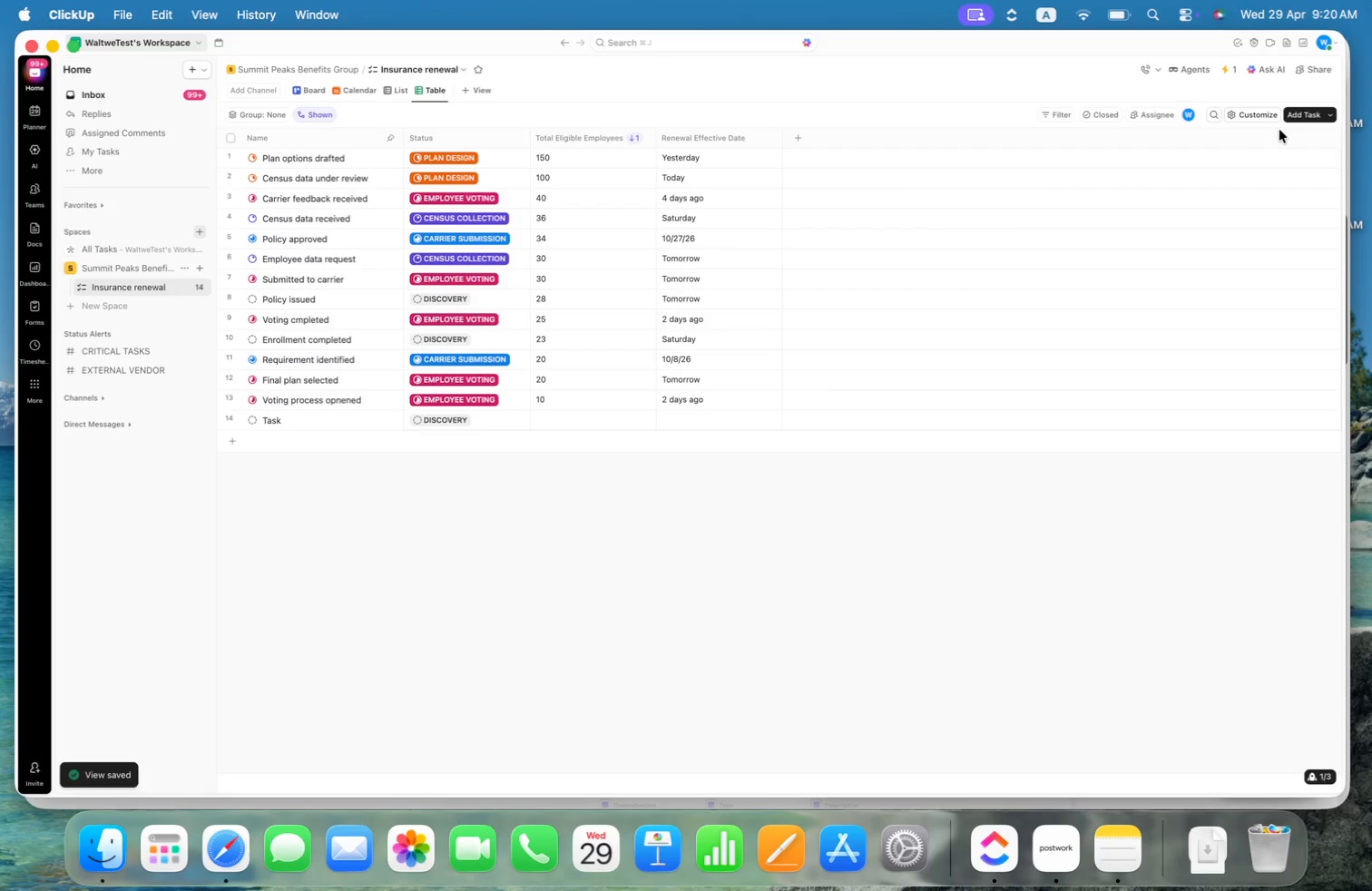 
left_click([1314, 71])
 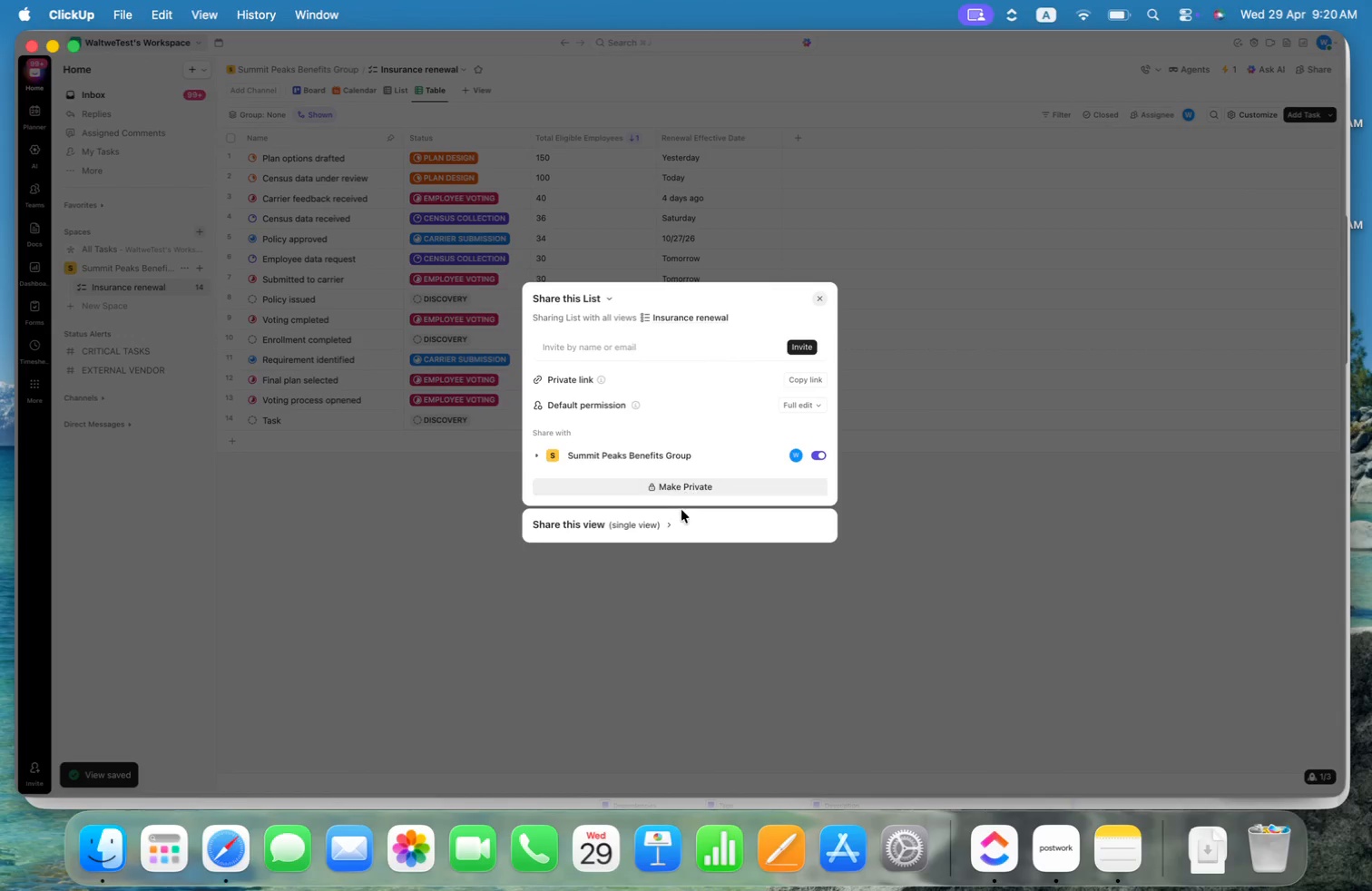 
left_click([652, 522])
 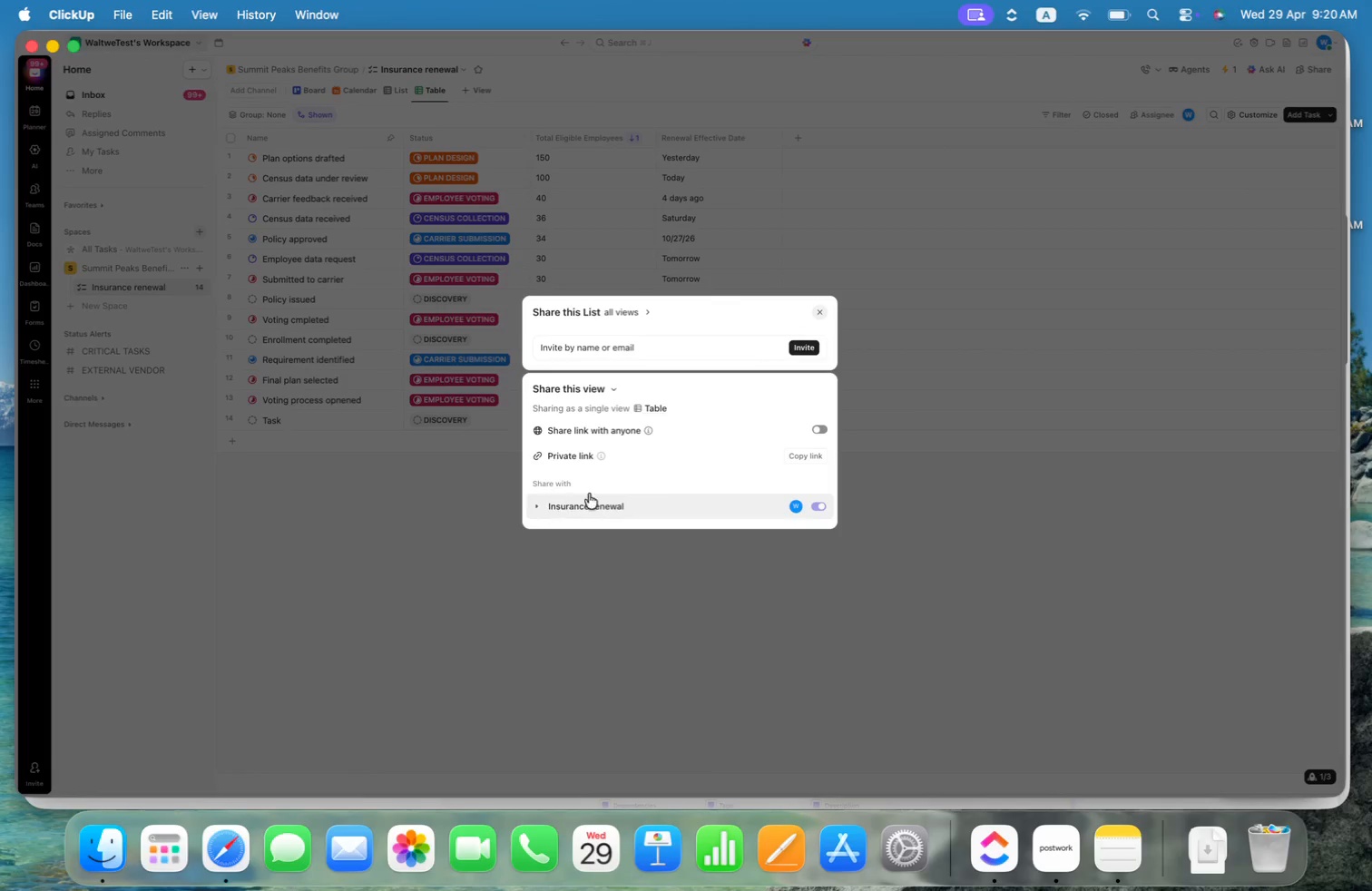 
wait(5.48)
 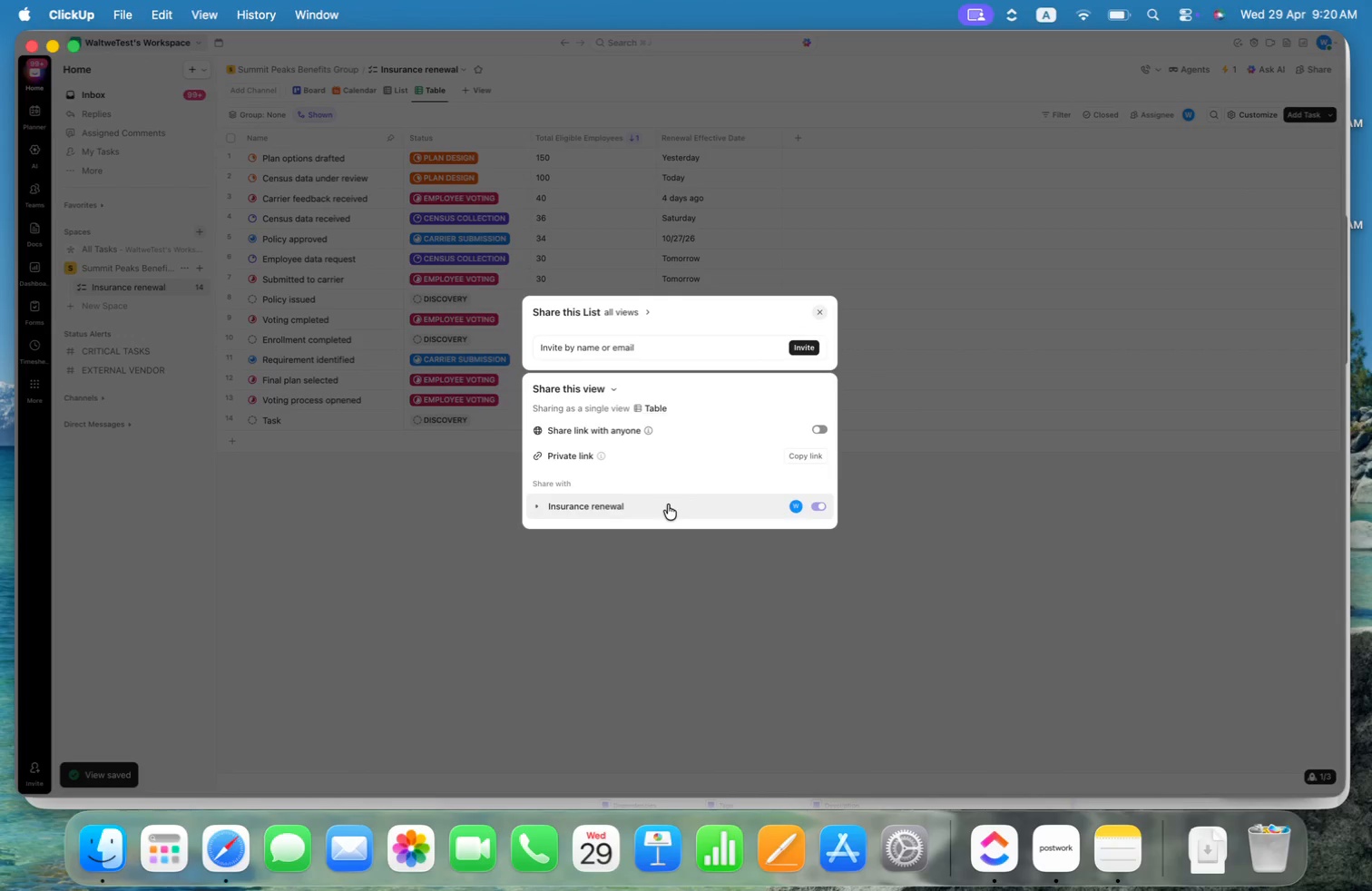 
left_click([824, 310])
 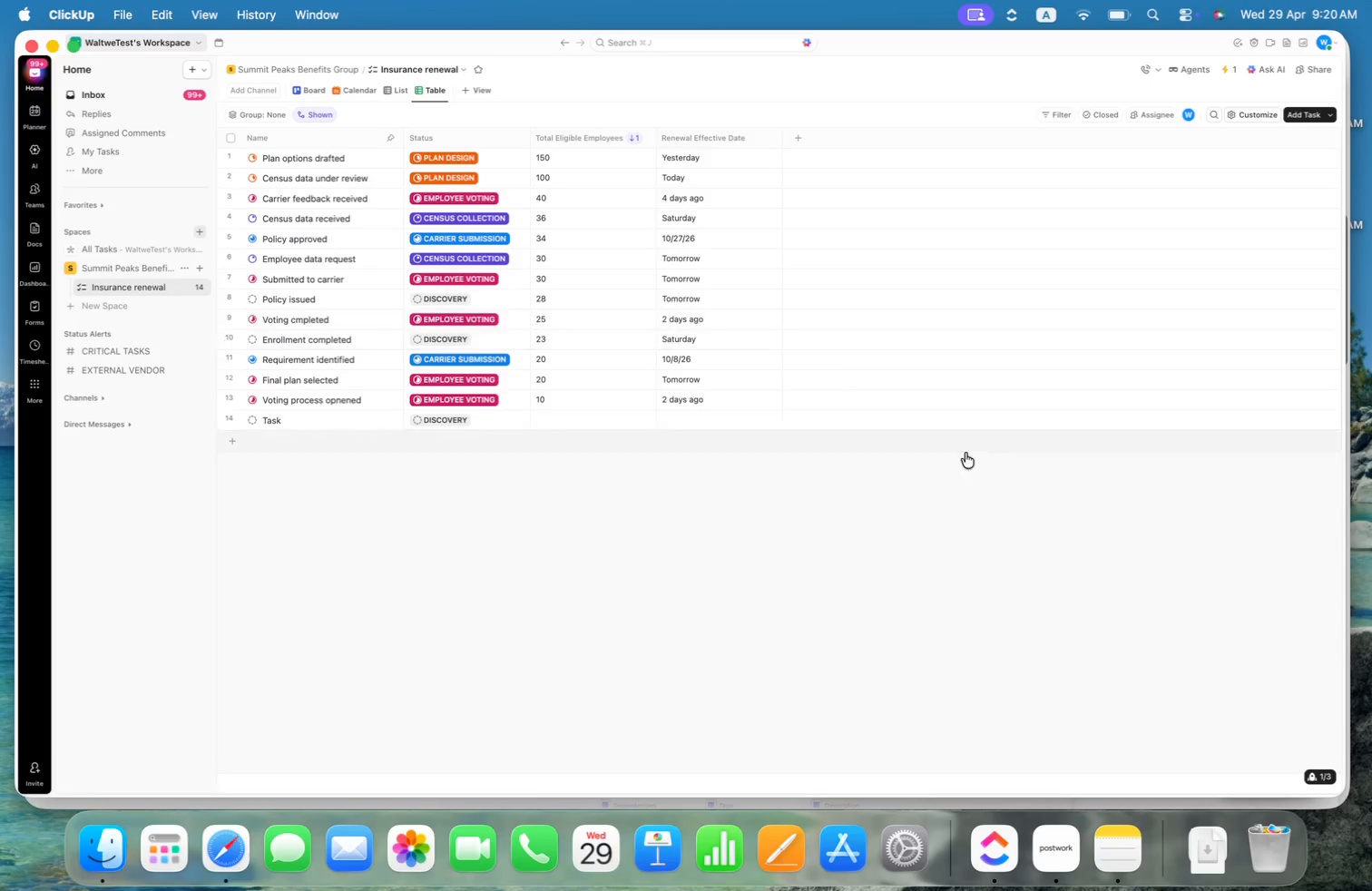 
key(Meta+Shift+4)
 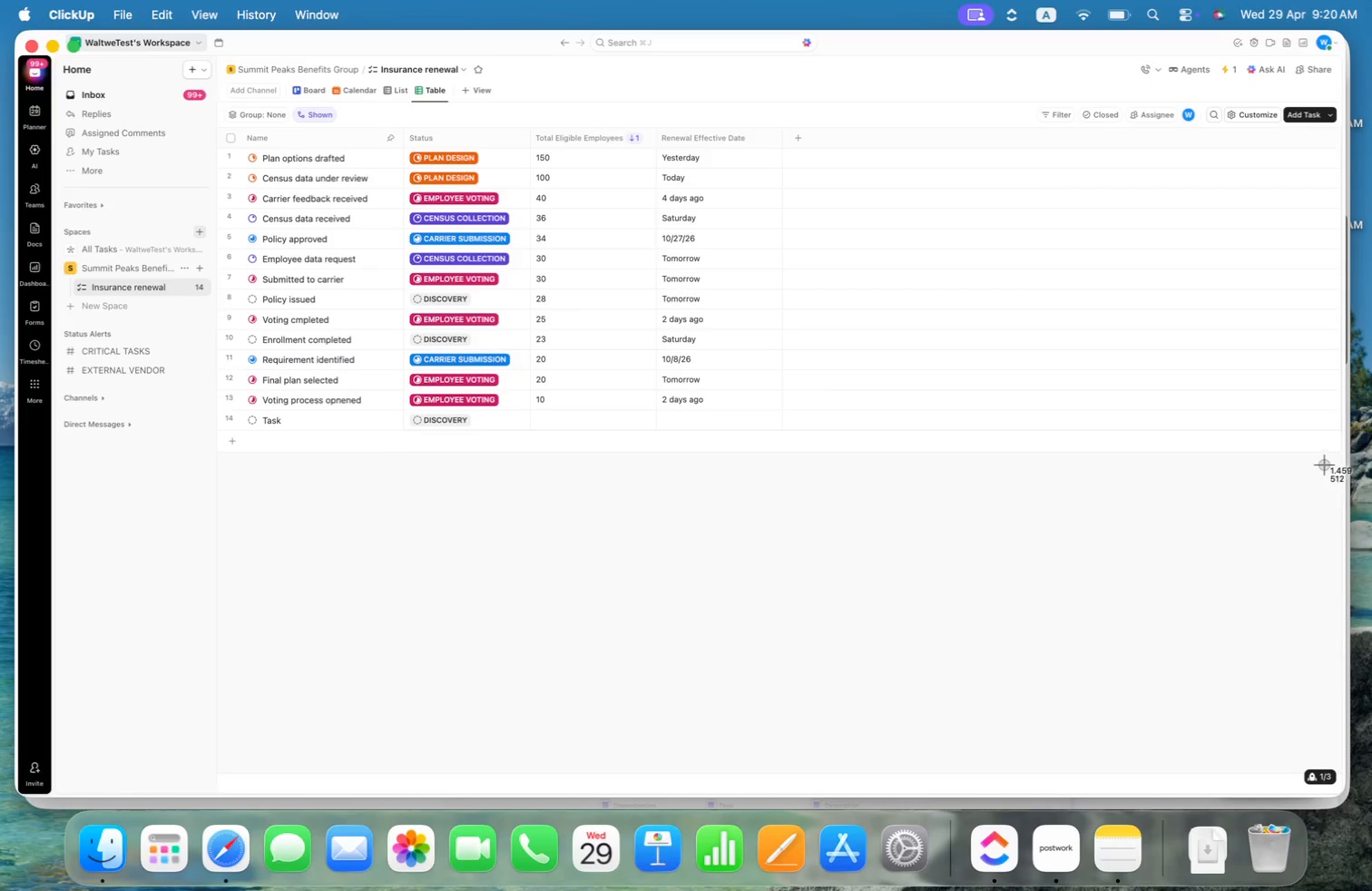 
left_click_drag(start_coordinate=[1346, 470], to_coordinate=[45, 54])
 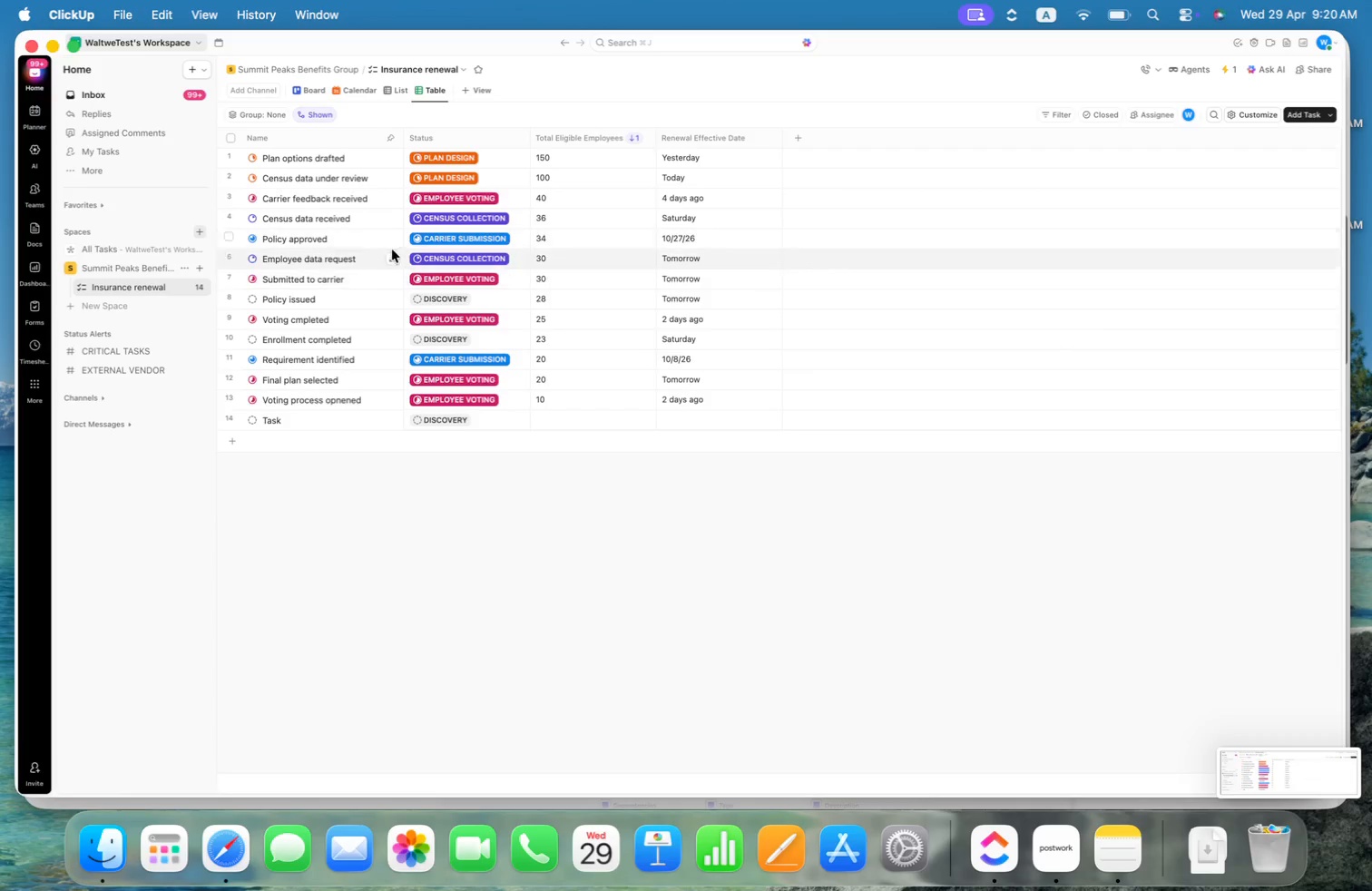 
left_click_drag(start_coordinate=[395, 90], to_coordinate=[445, 85])
 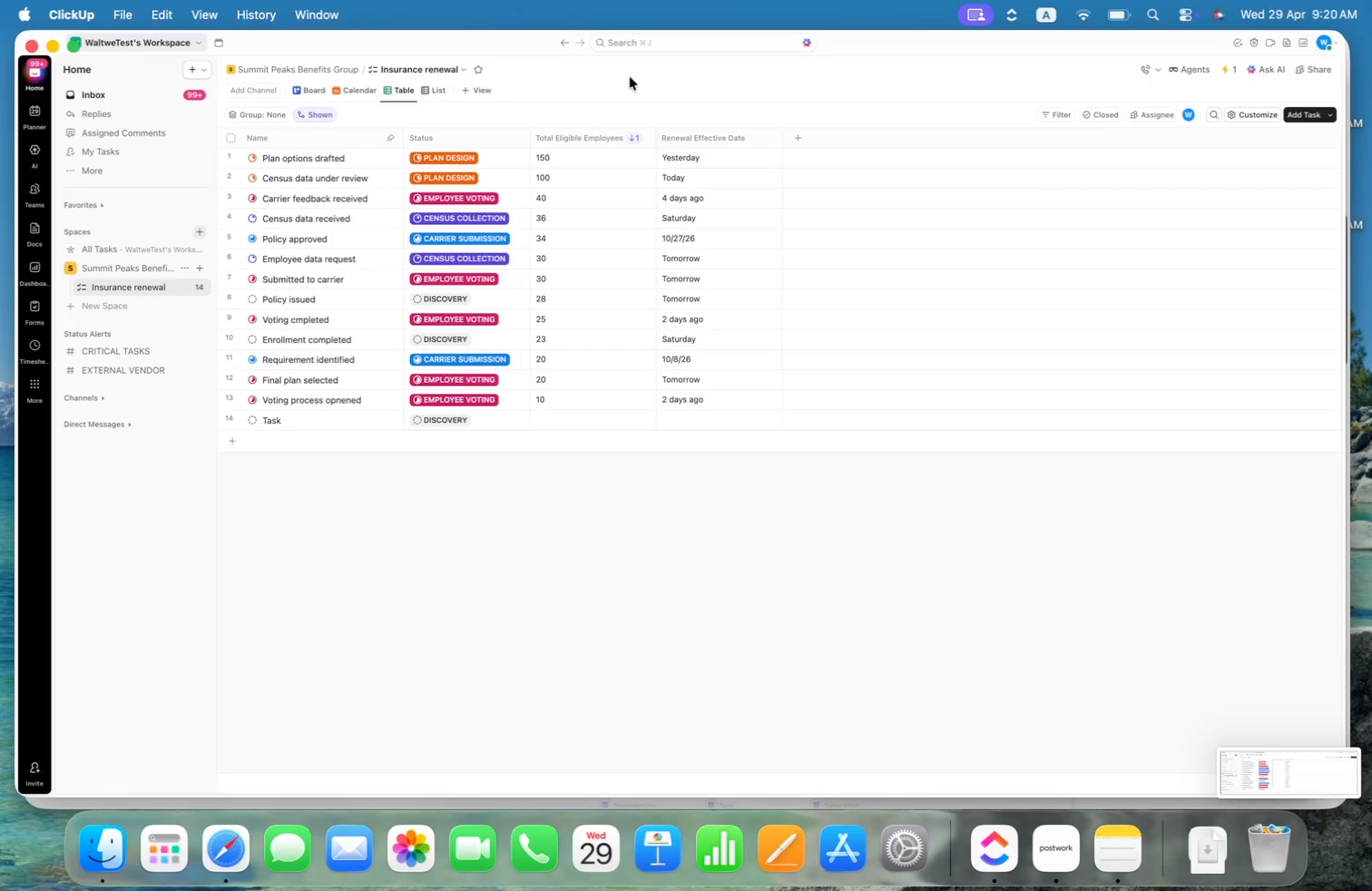 
mouse_move([319, 97])
 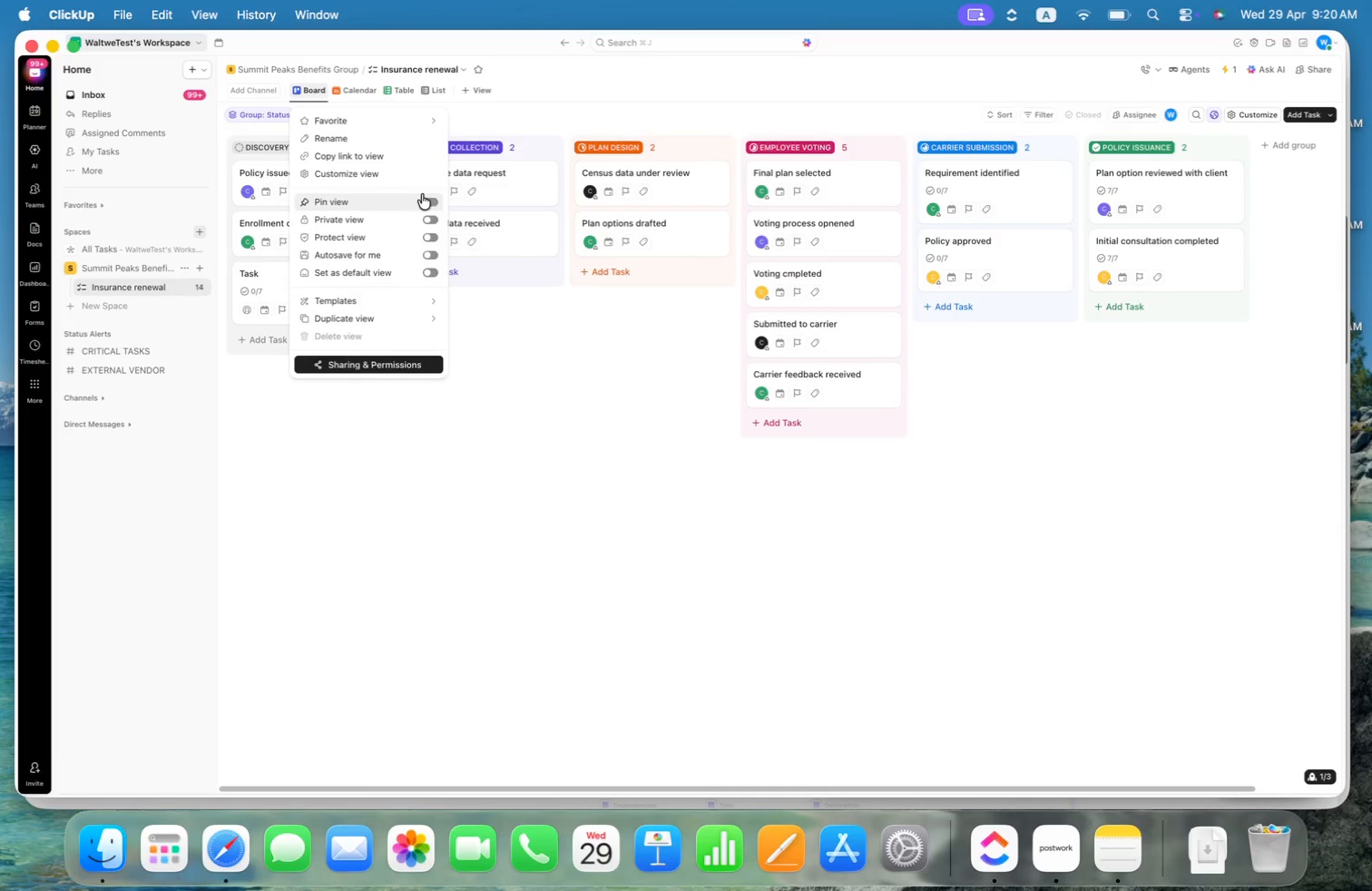 
left_click([431, 201])